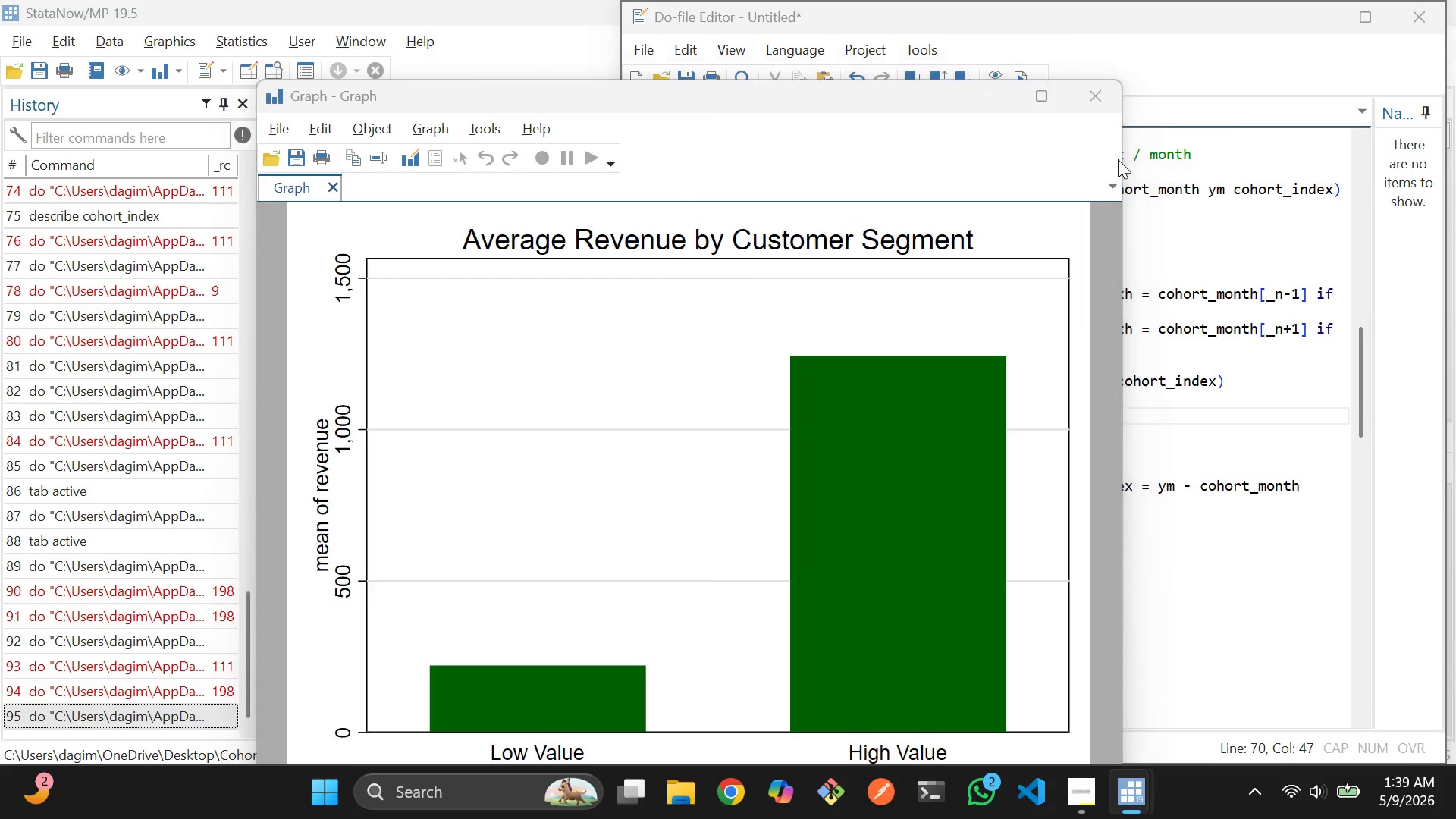 
key(Alt+Tab)
 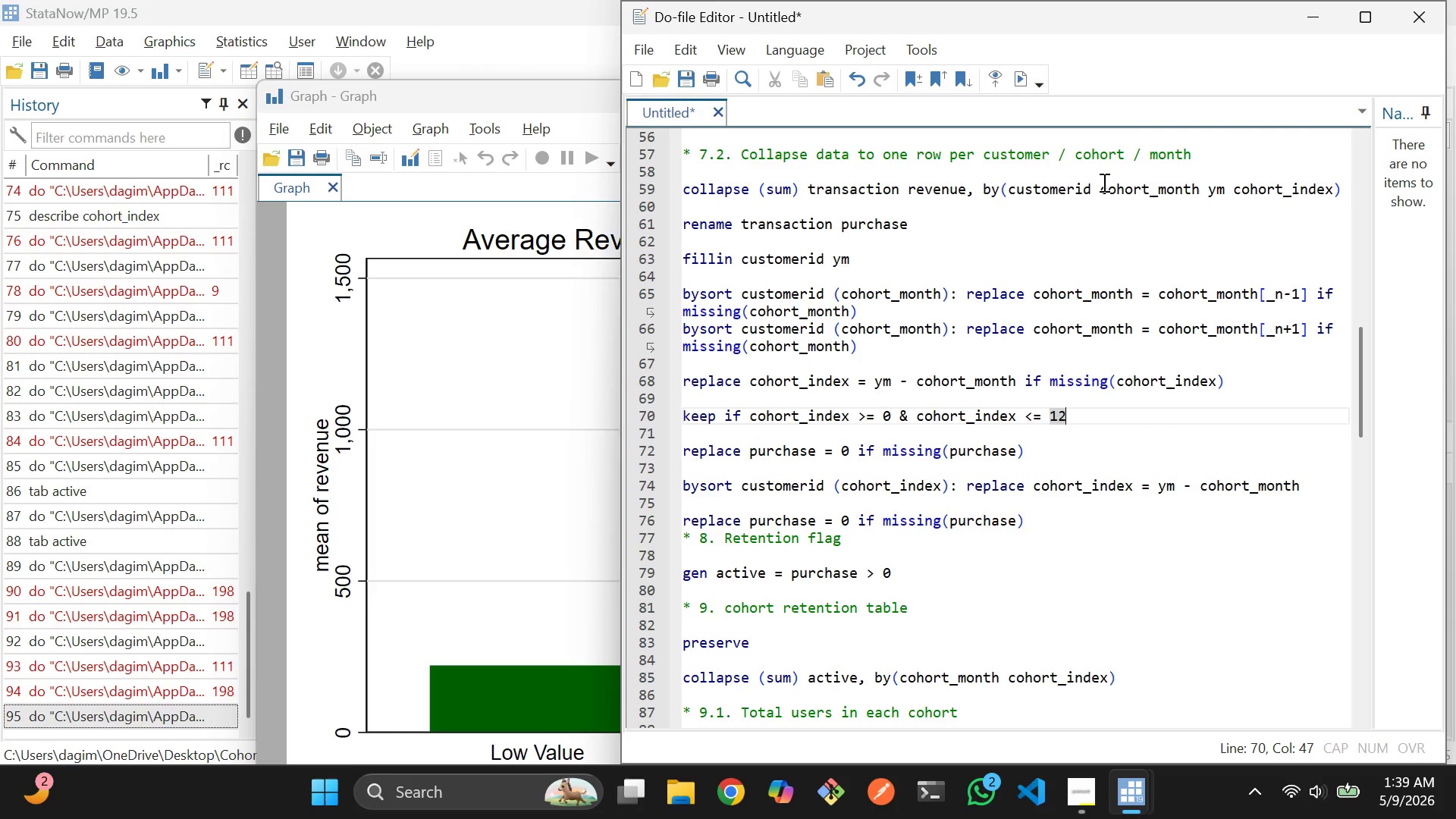 
key(Alt+Tab)
 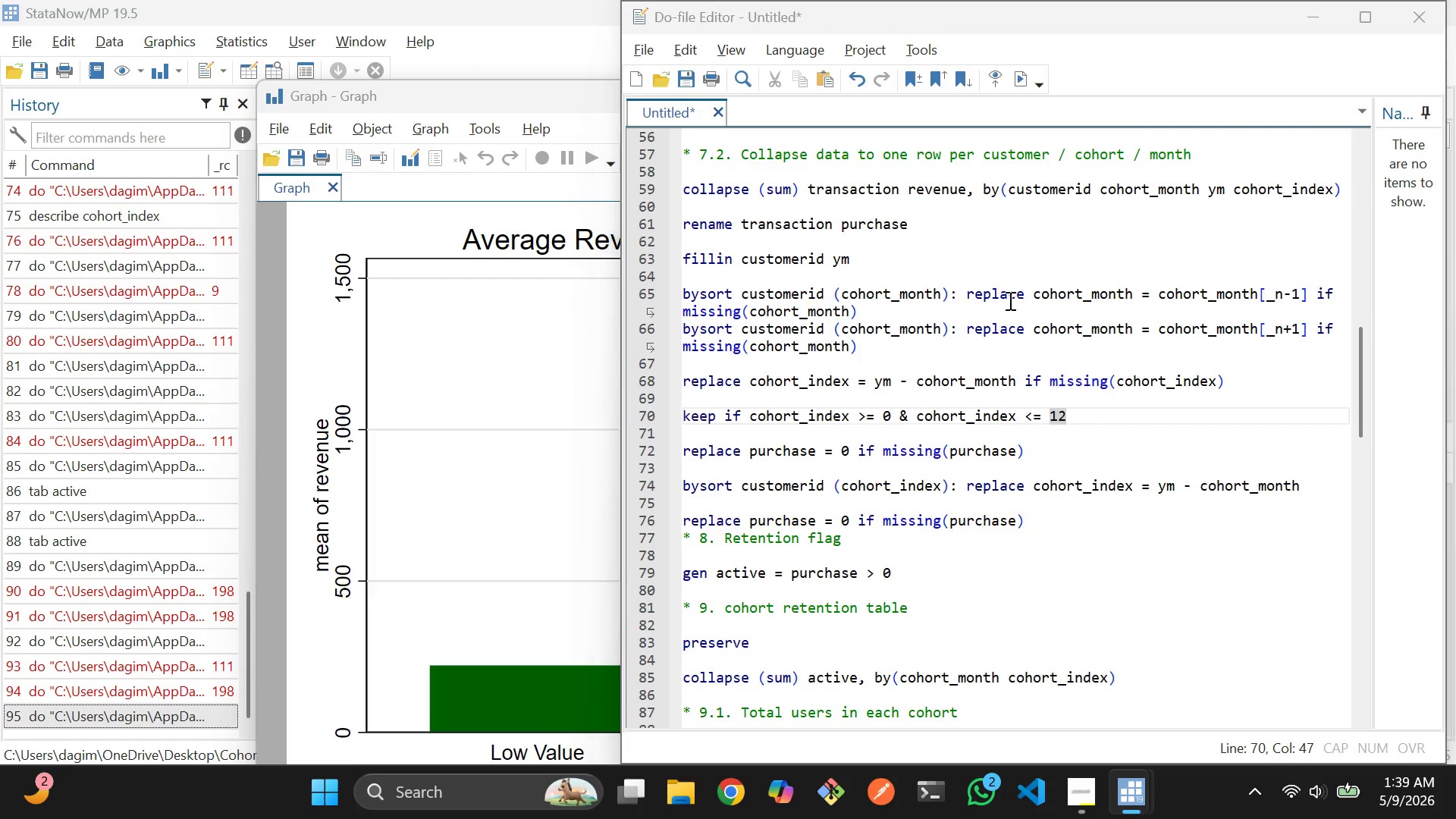 
key(Alt+Tab)
 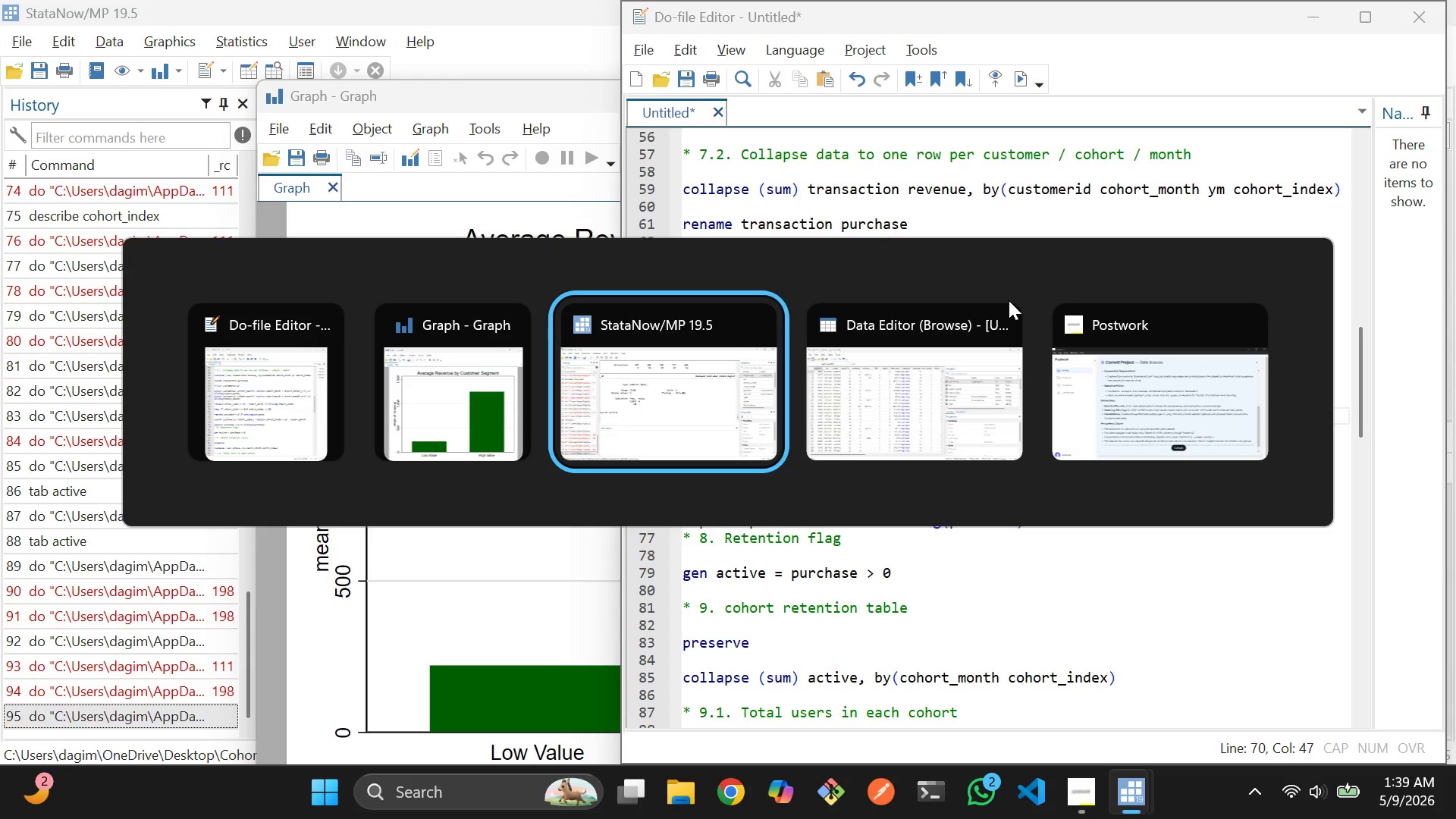 
key(Alt+Tab)
 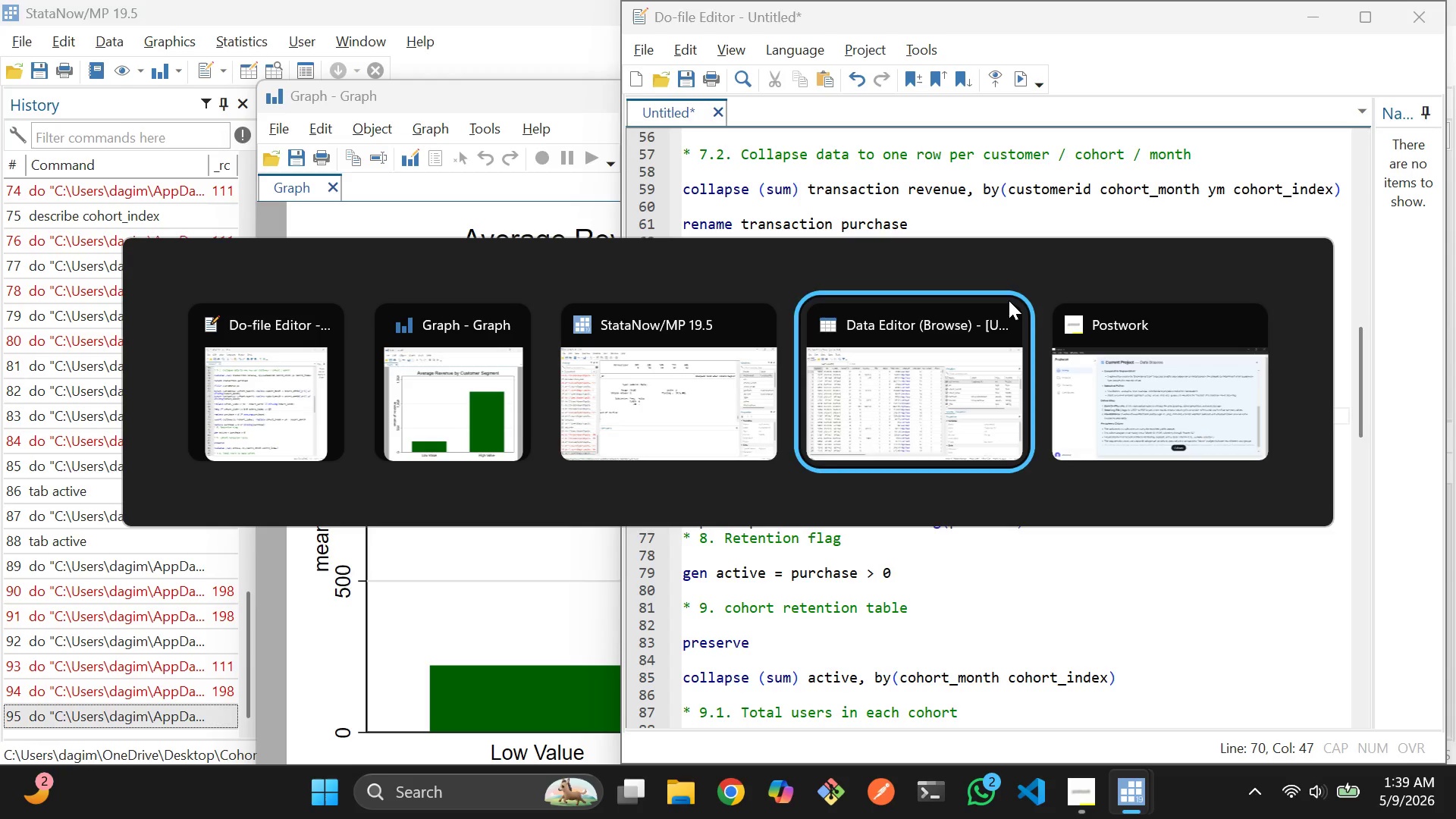 
key(Alt+Tab)
 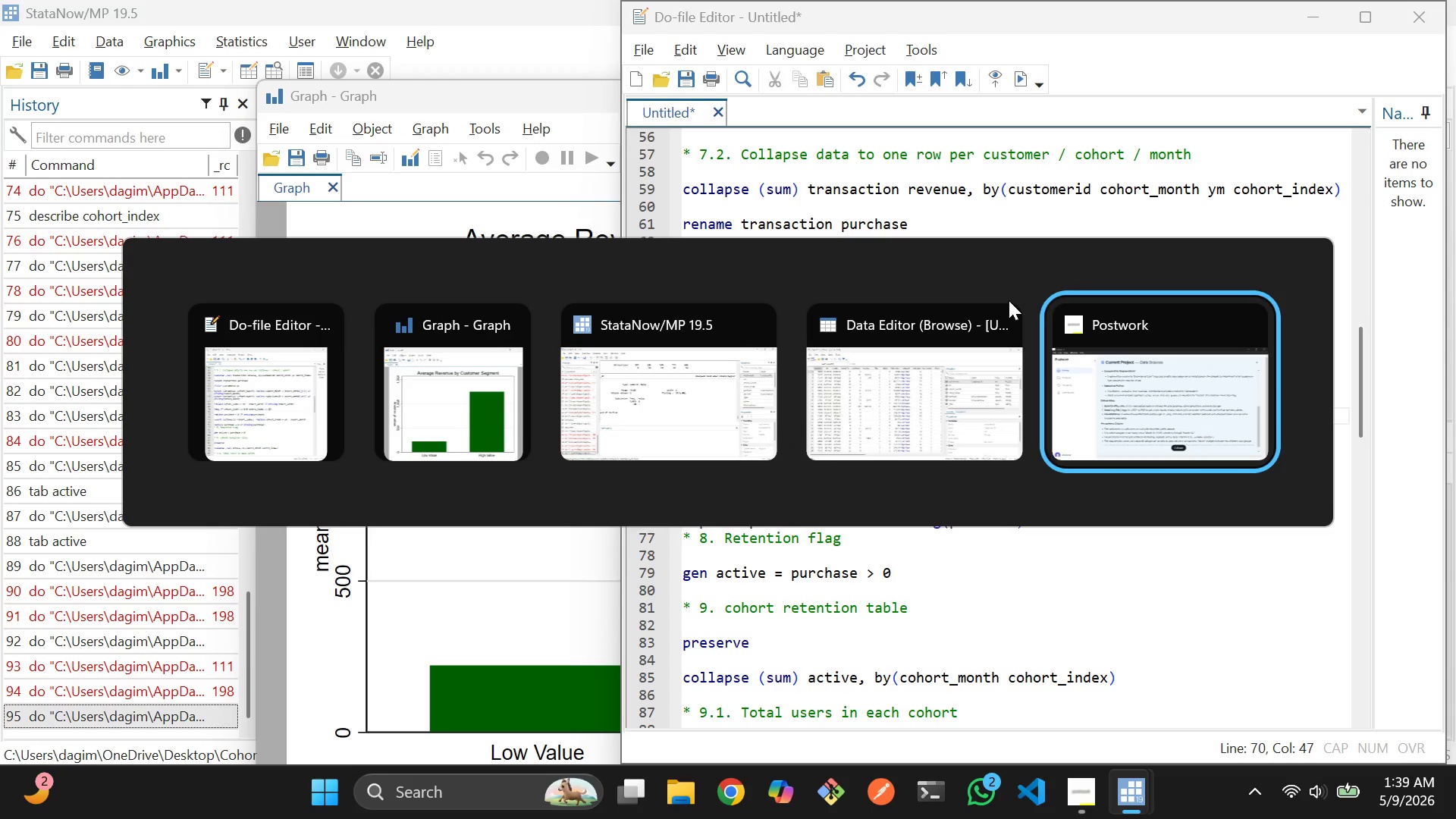 
key(Alt+Tab)
 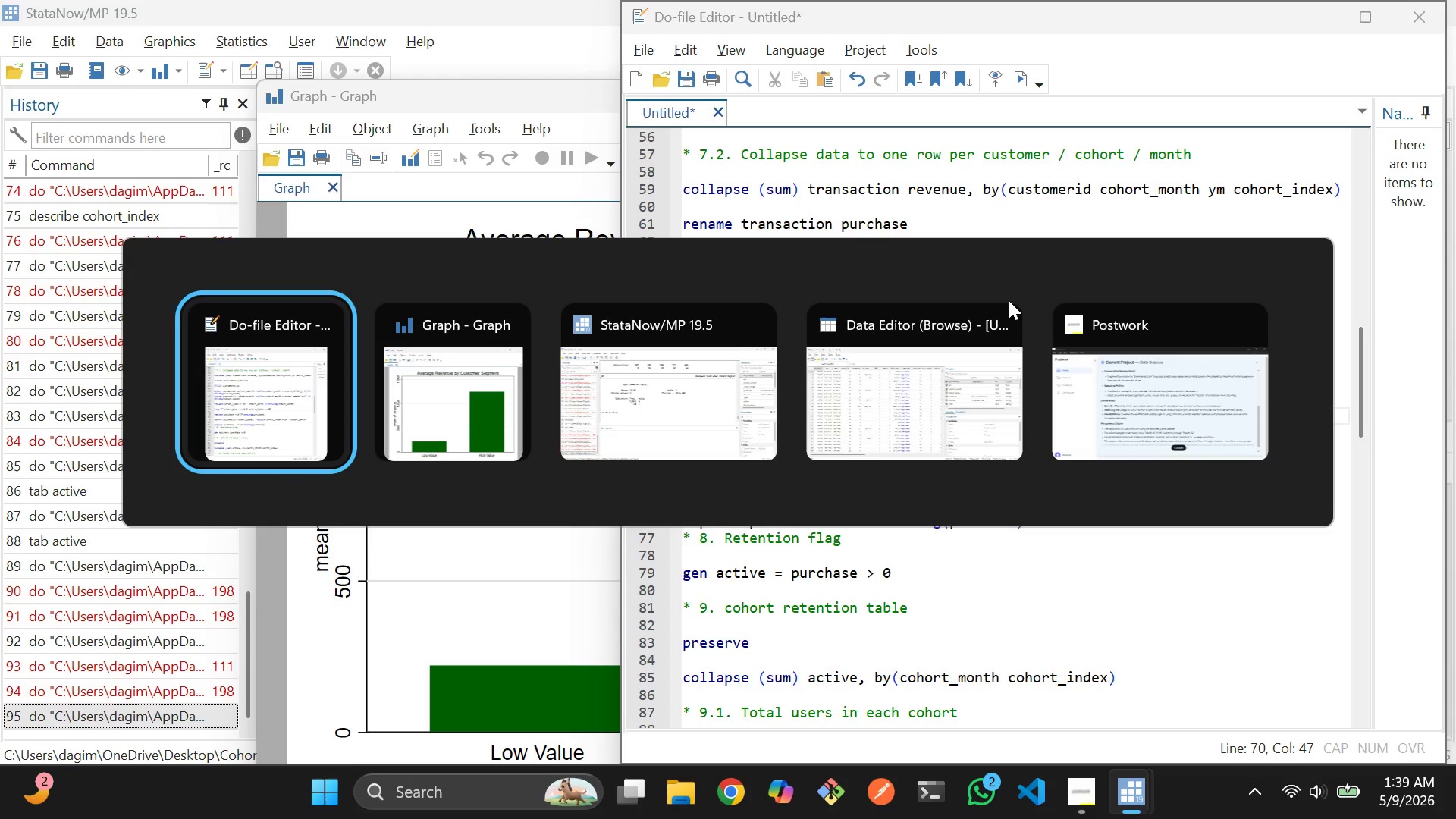 
key(Alt+Tab)
 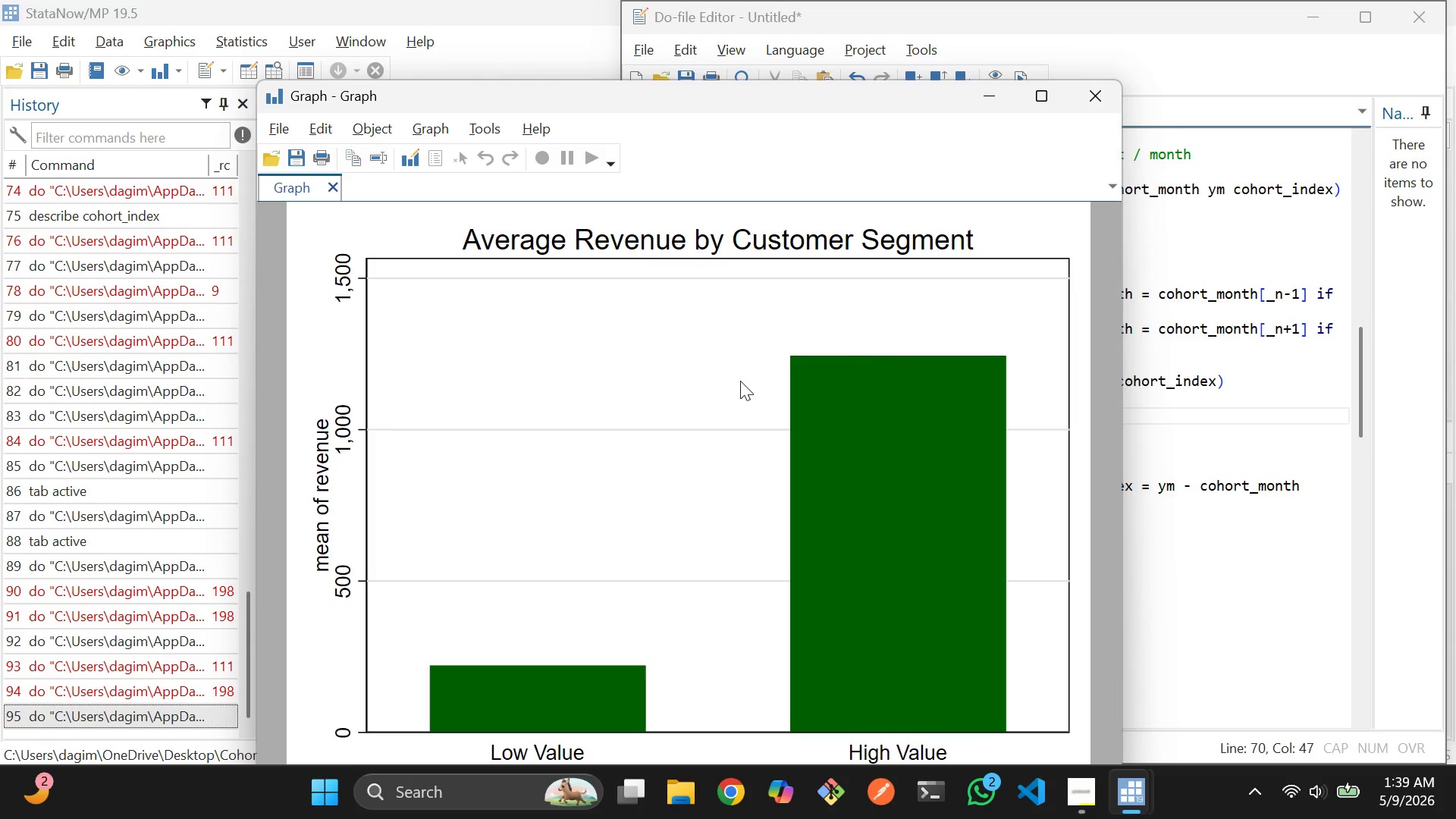 
left_click([740, 381])
 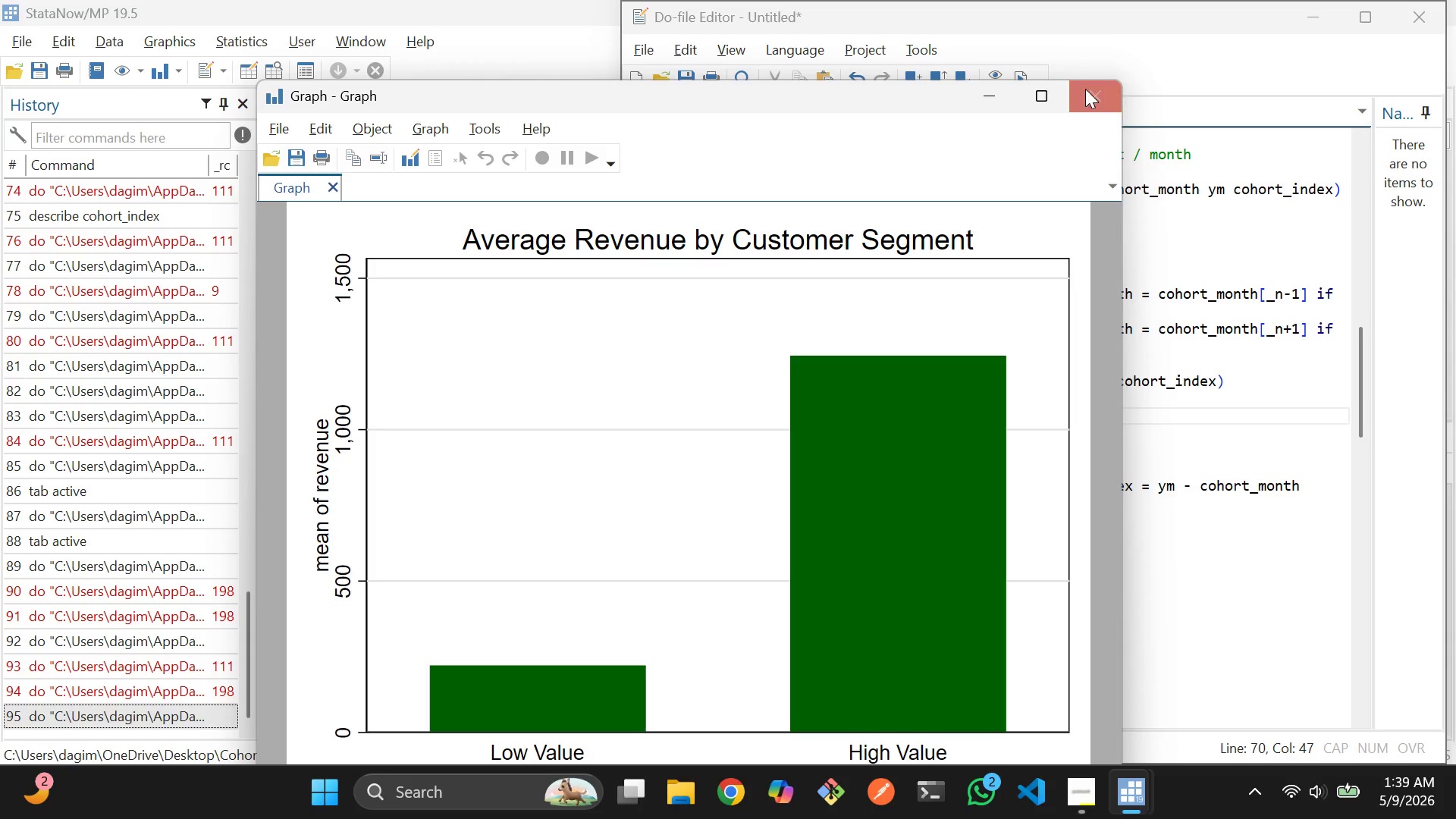 
left_click([1085, 89])
 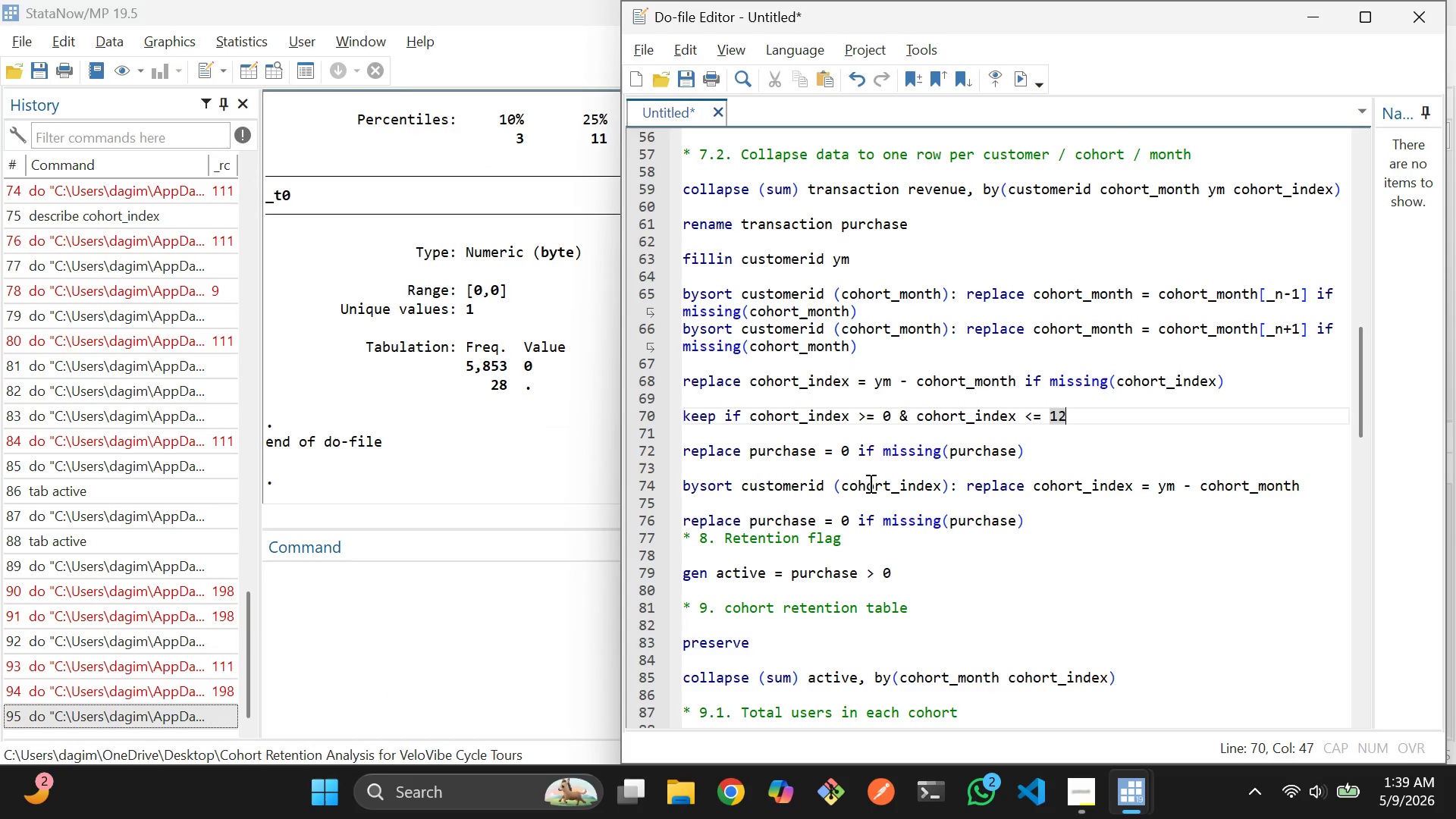 
scroll: coordinate [744, 457], scroll_direction: down, amount: 25.0
 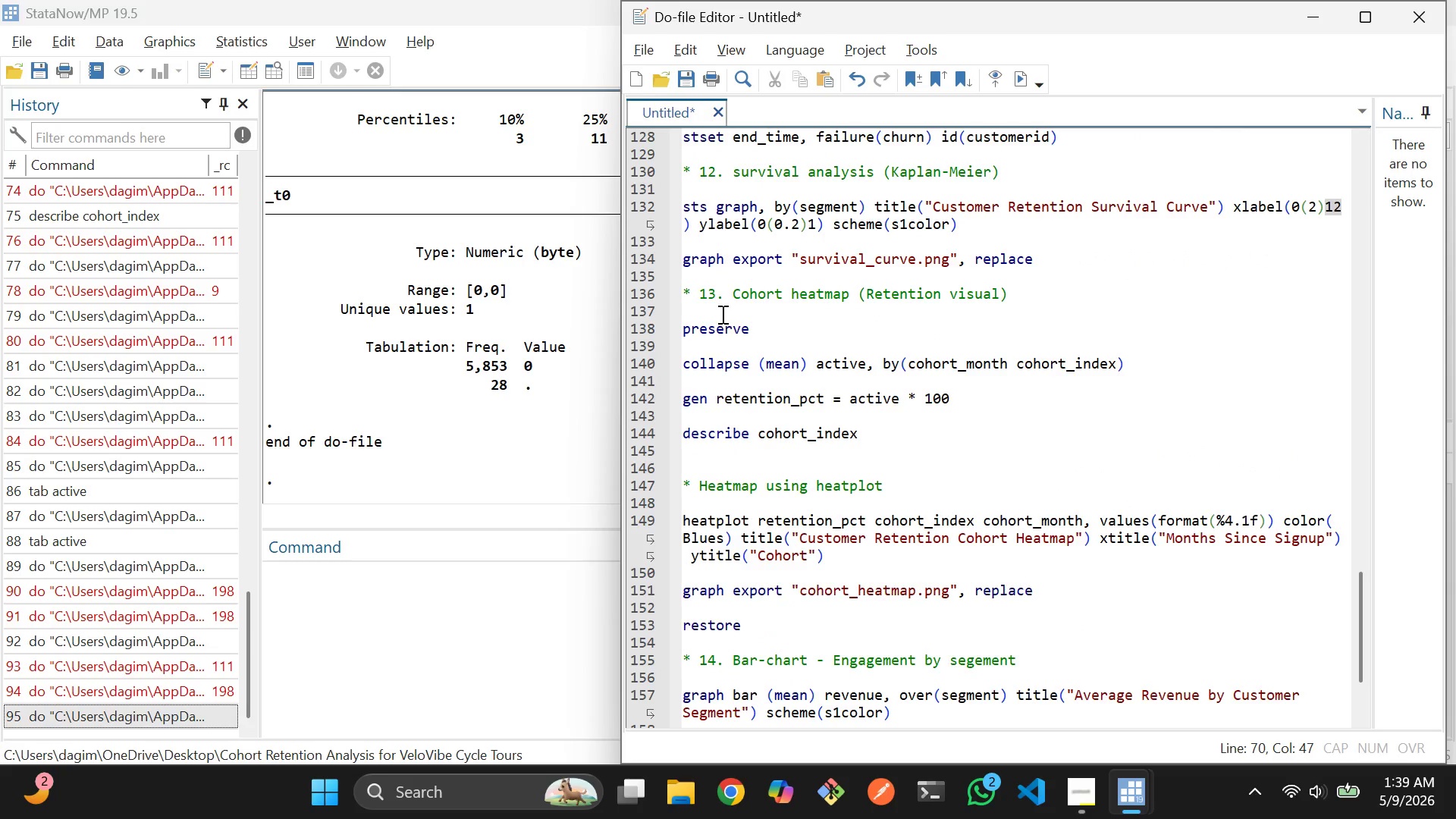 
left_click_drag(start_coordinate=[721, 314], to_coordinate=[770, 632])
 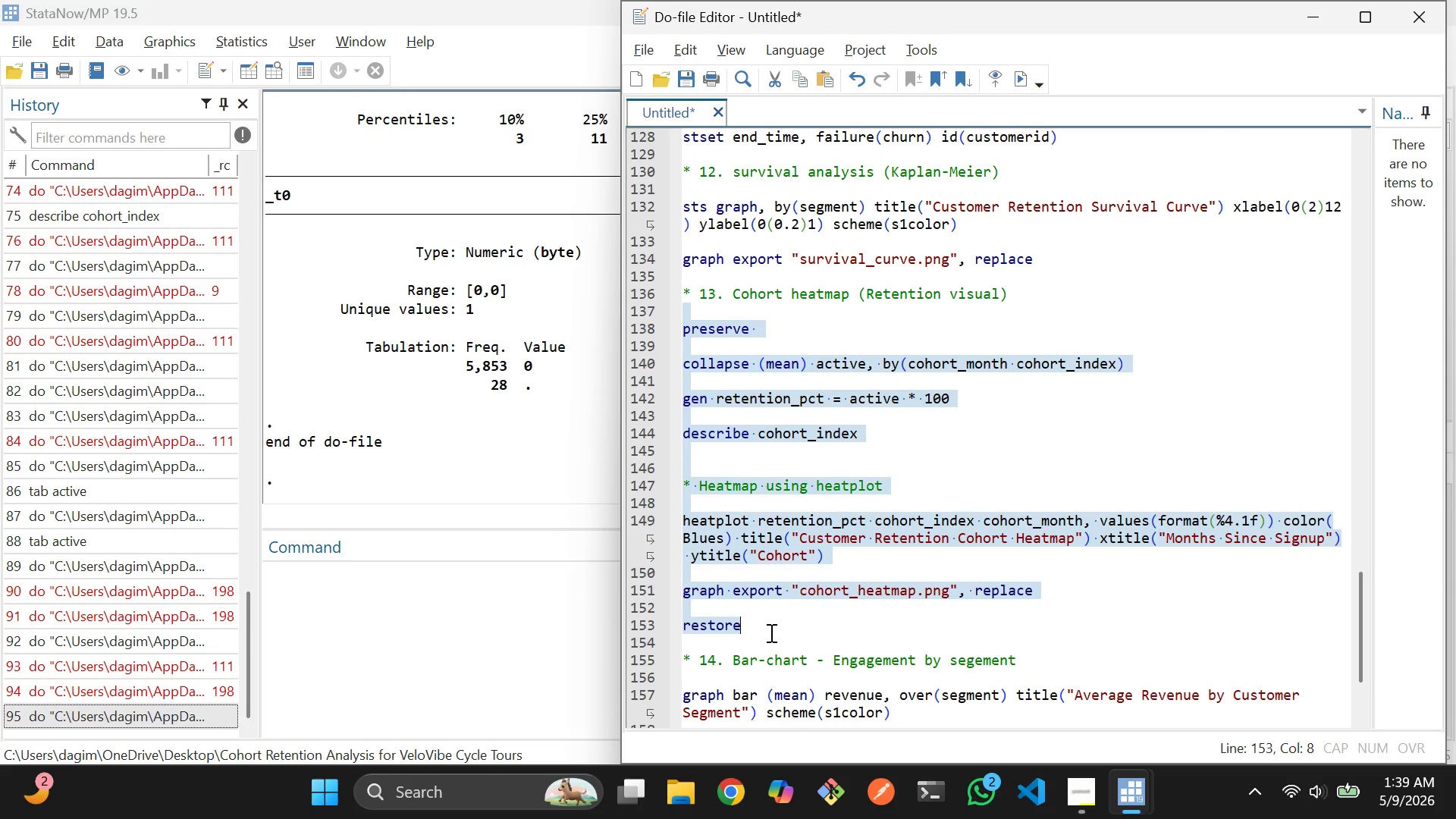 
key(Control+D)
 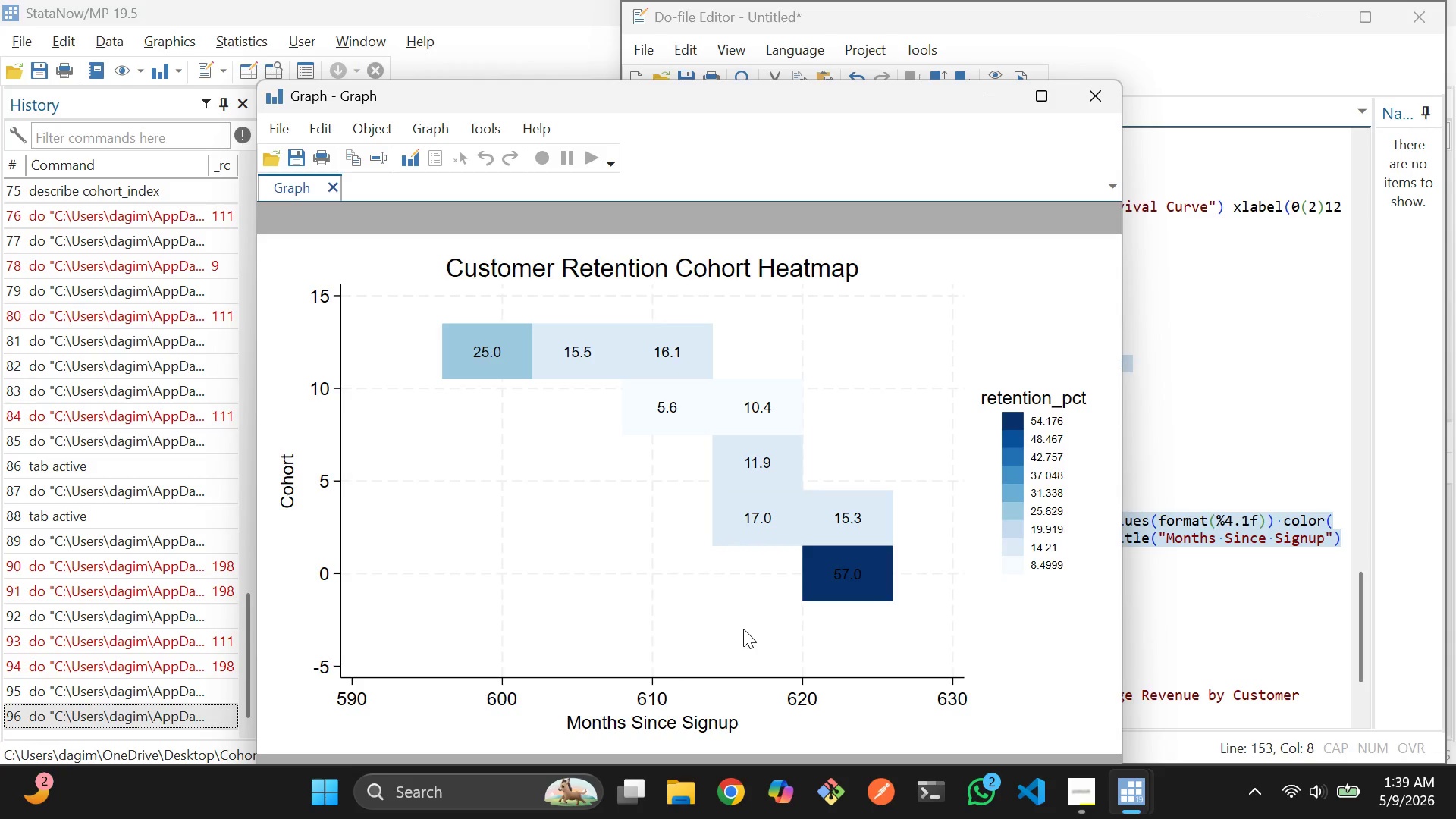 
wait(21.52)
 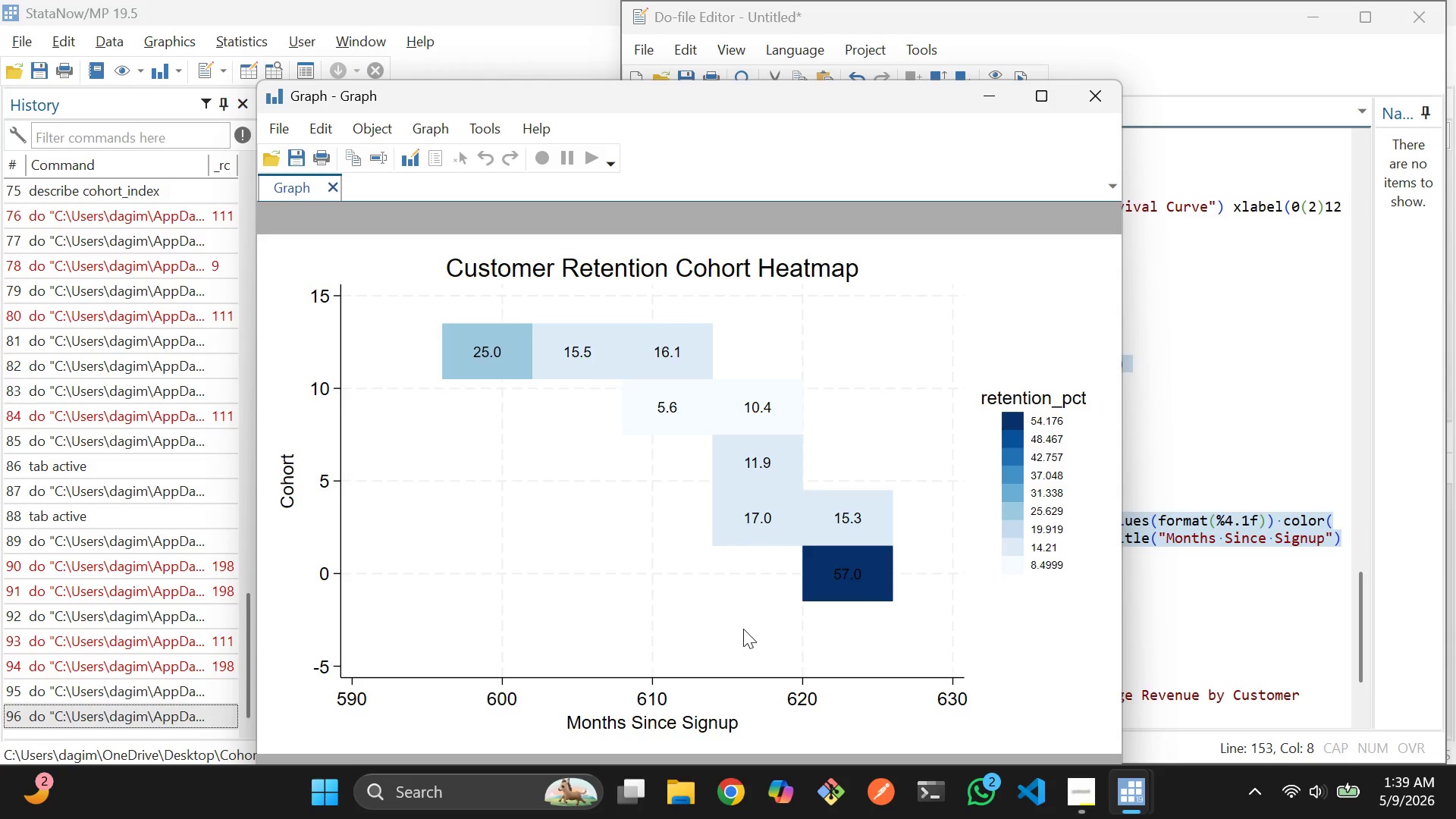 
mouse_move([870, 800])
 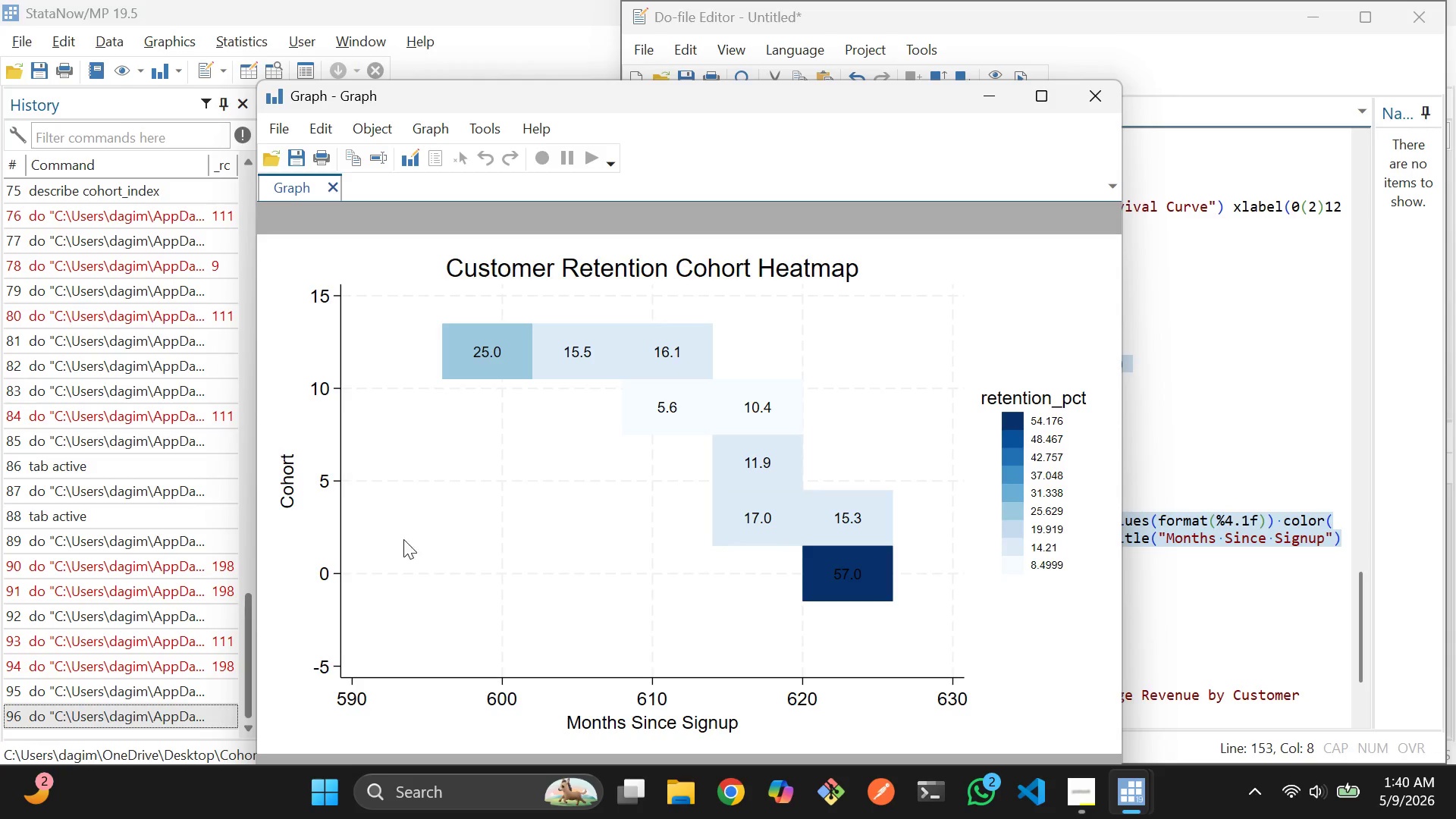 
wait(60.18)
 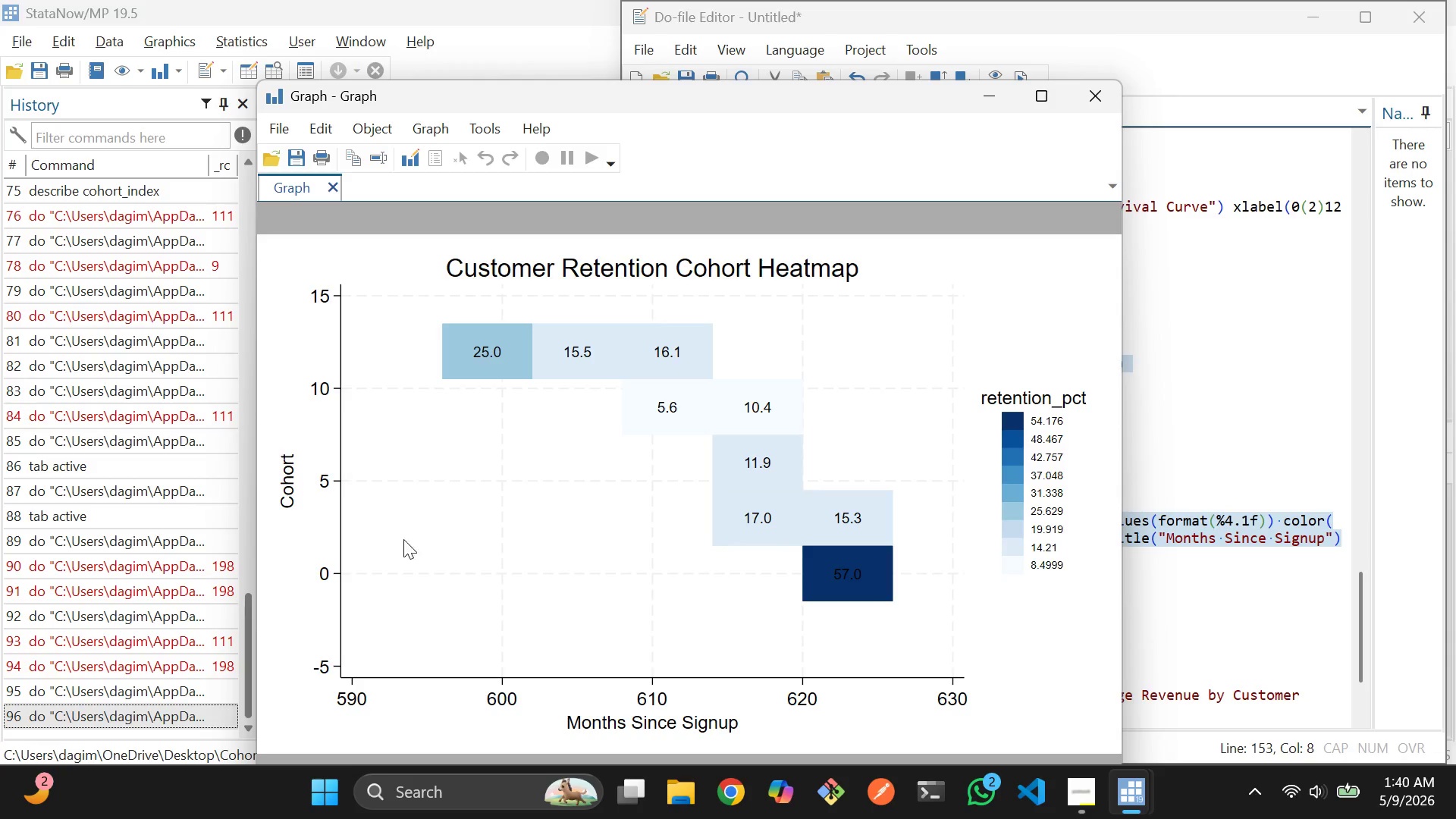 
key(Alt+AltLeft)
 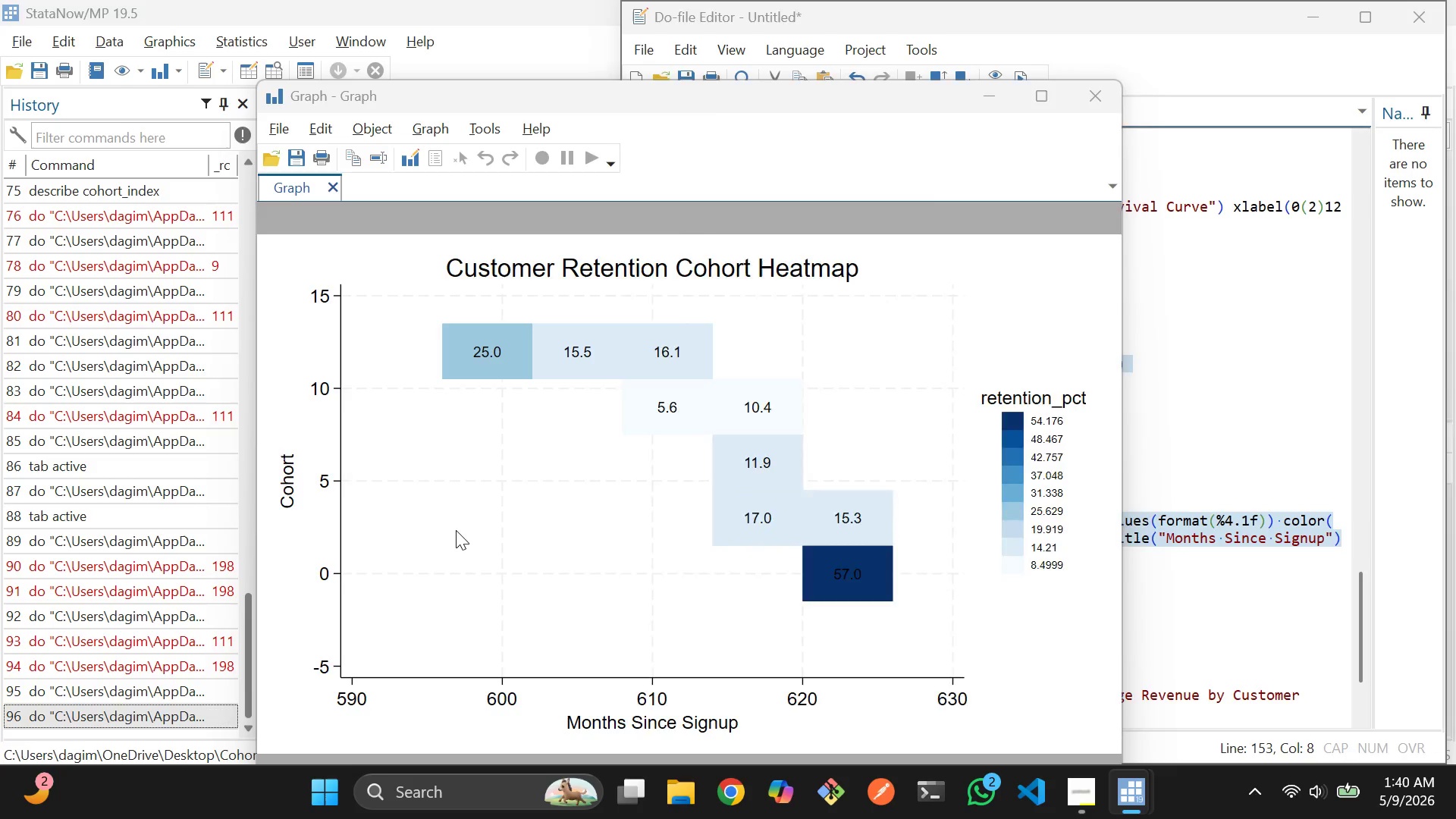 
key(Alt+Tab)
 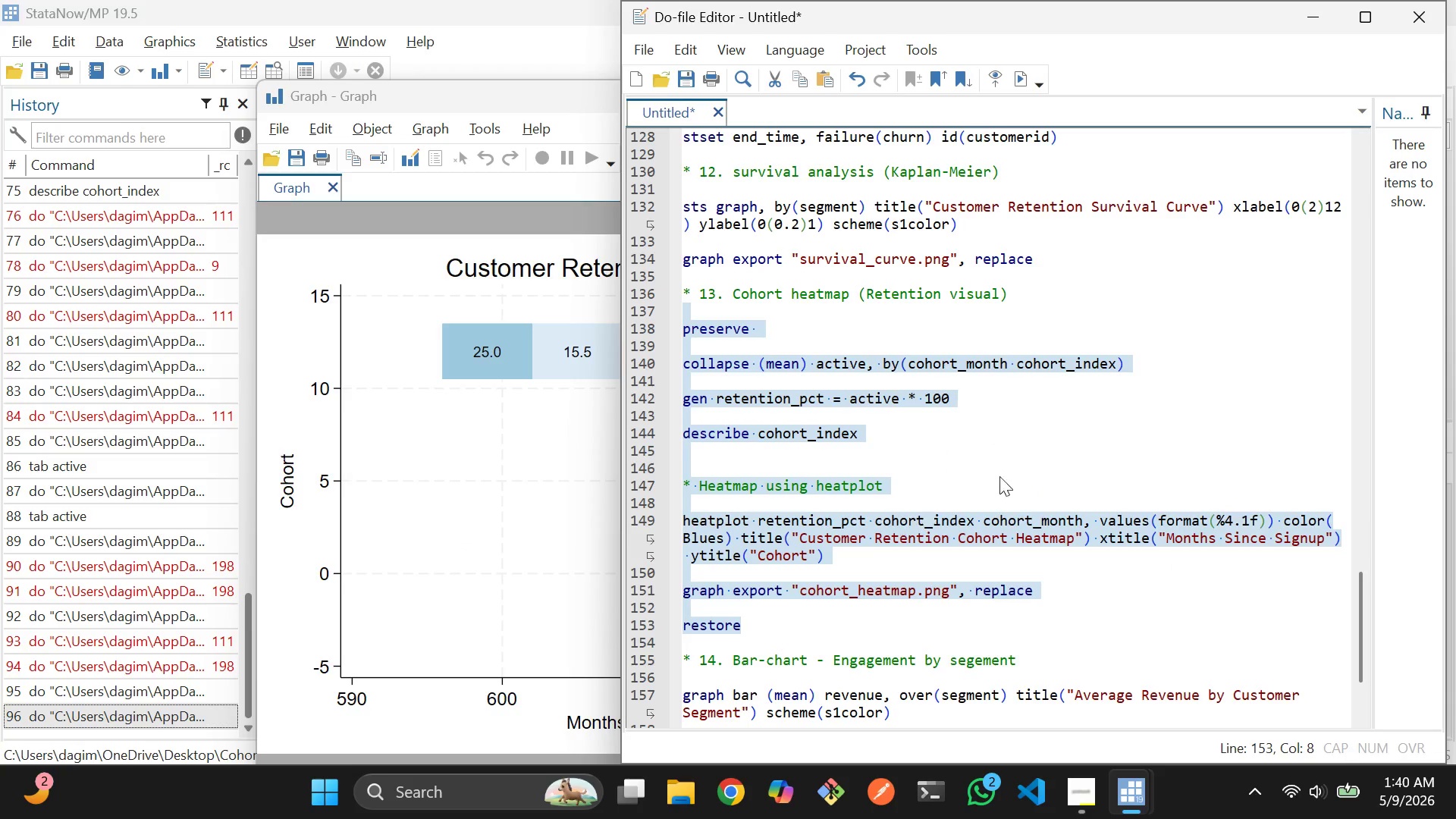 
left_click([1014, 466])
 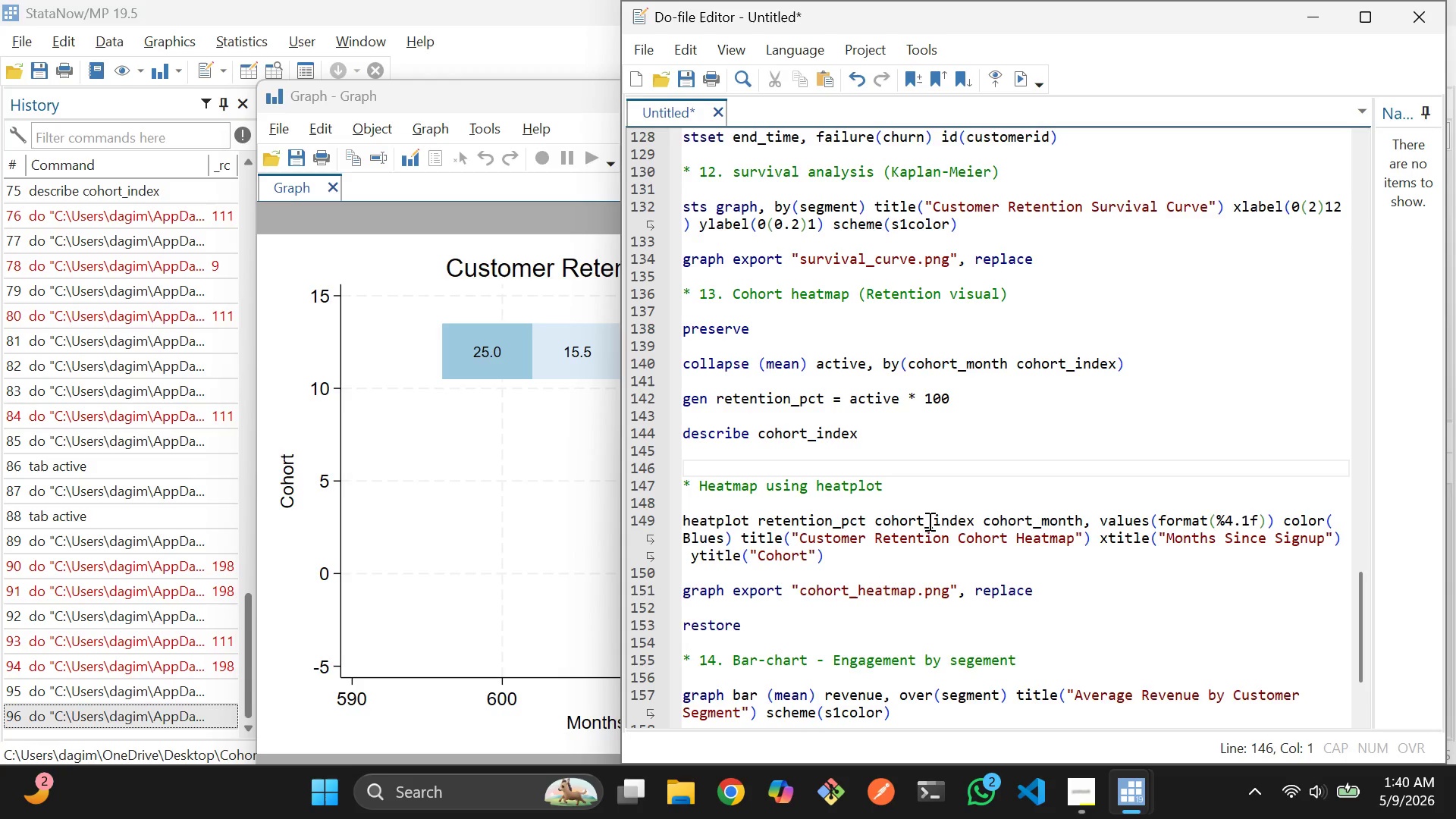 
left_click_drag(start_coordinate=[983, 519], to_coordinate=[1082, 523])
 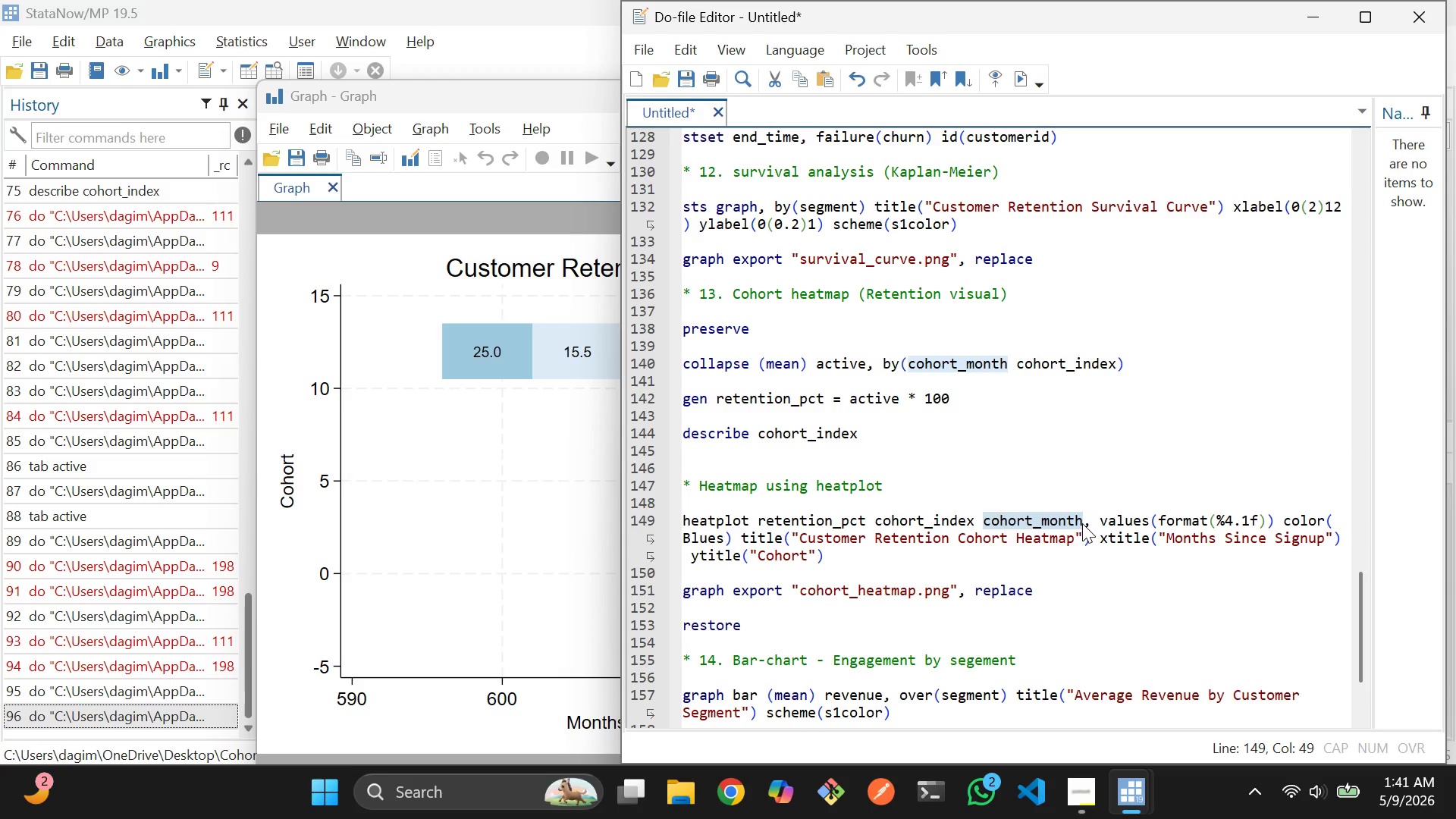 
key(Control+X)
 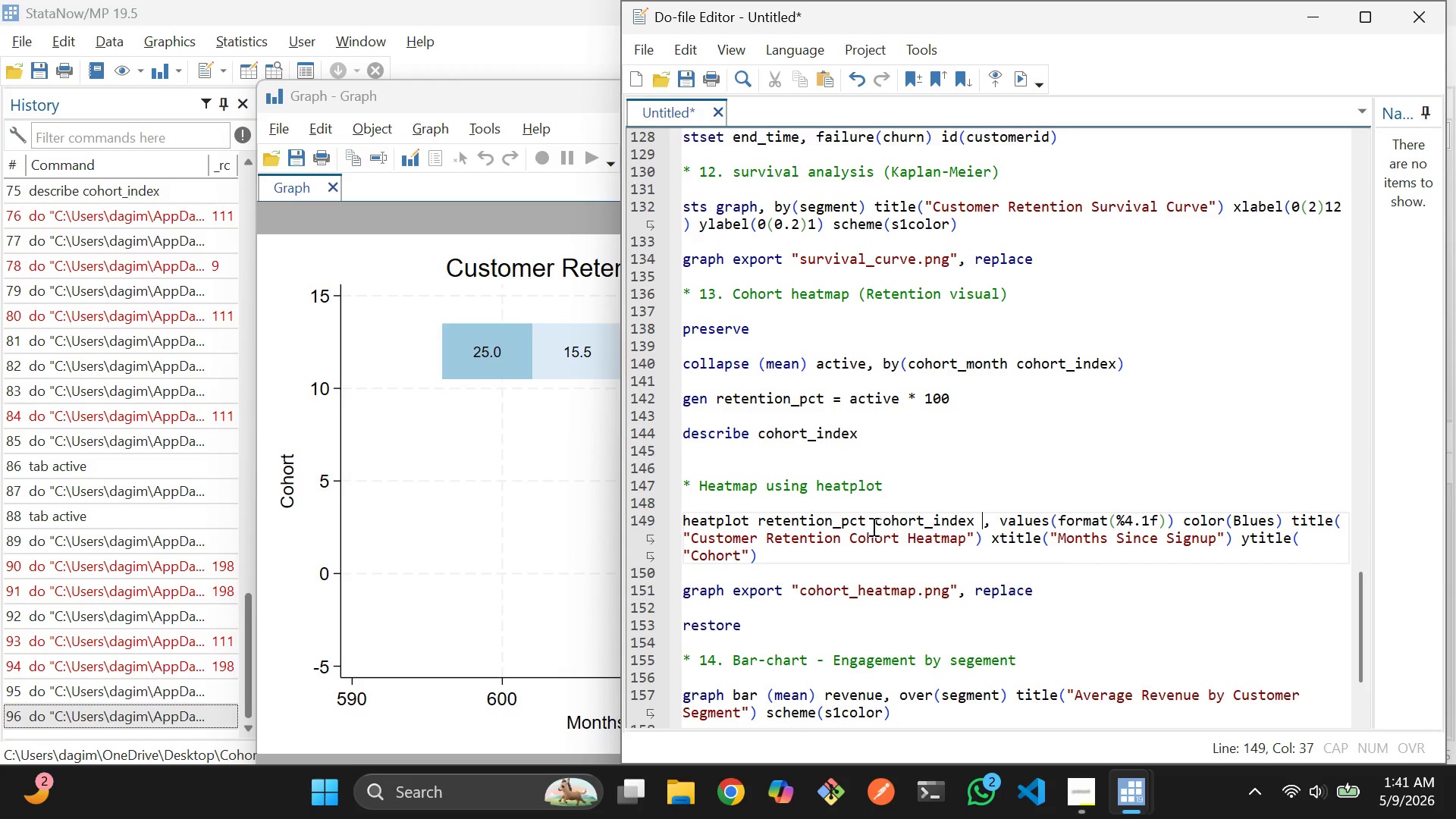 
left_click([872, 526])
 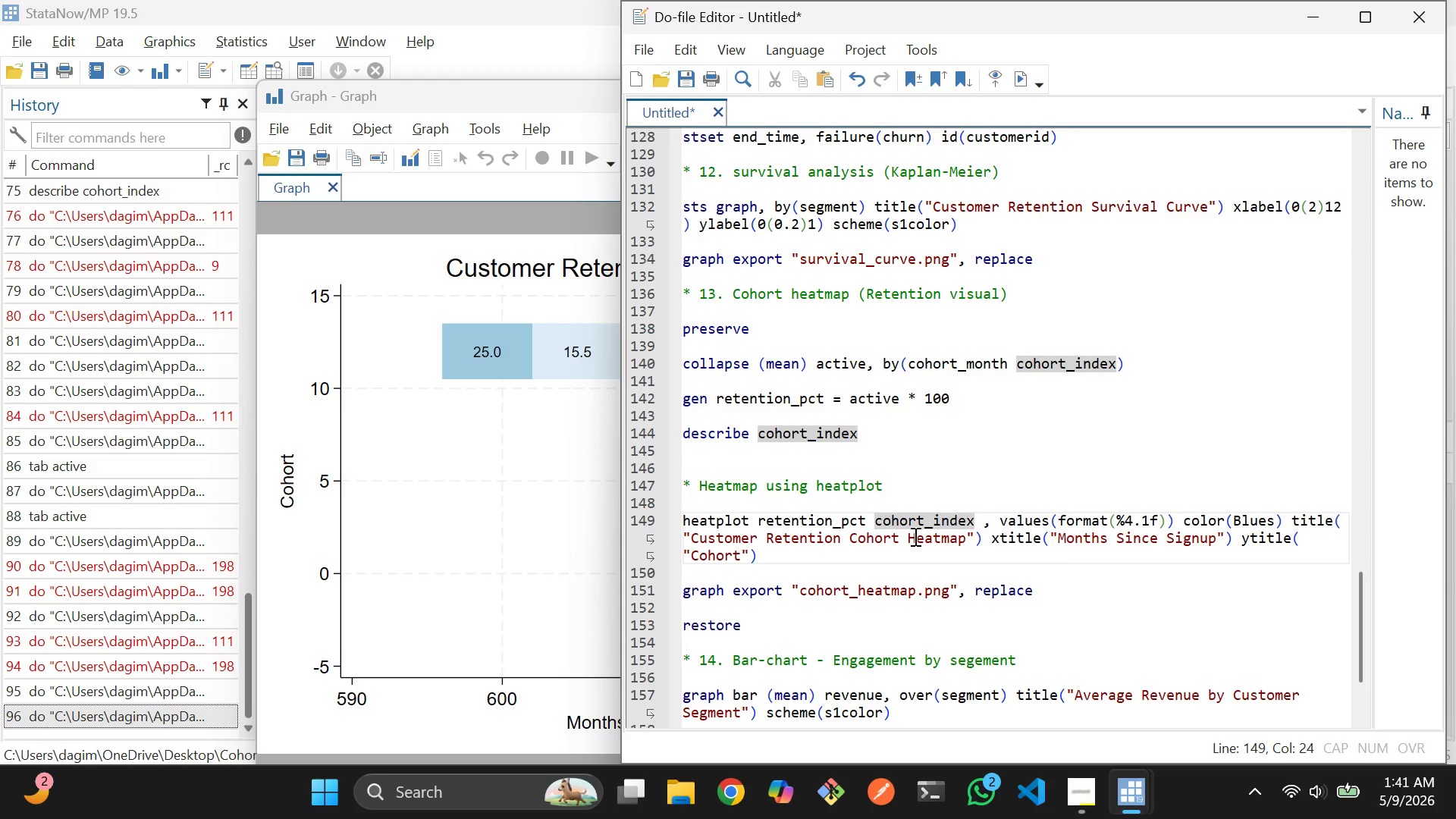 
key(Control+V)
 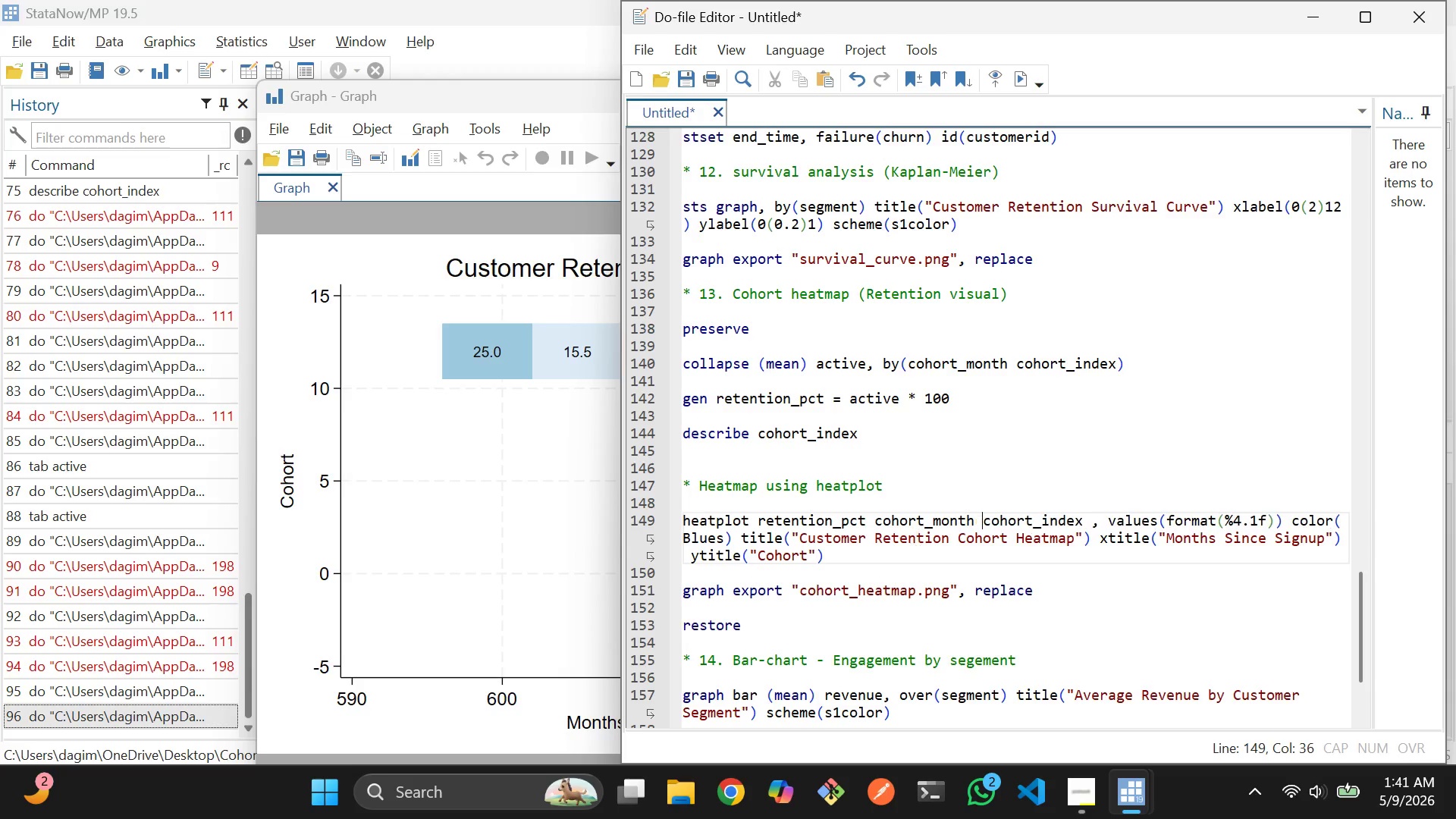 
key(Space)
 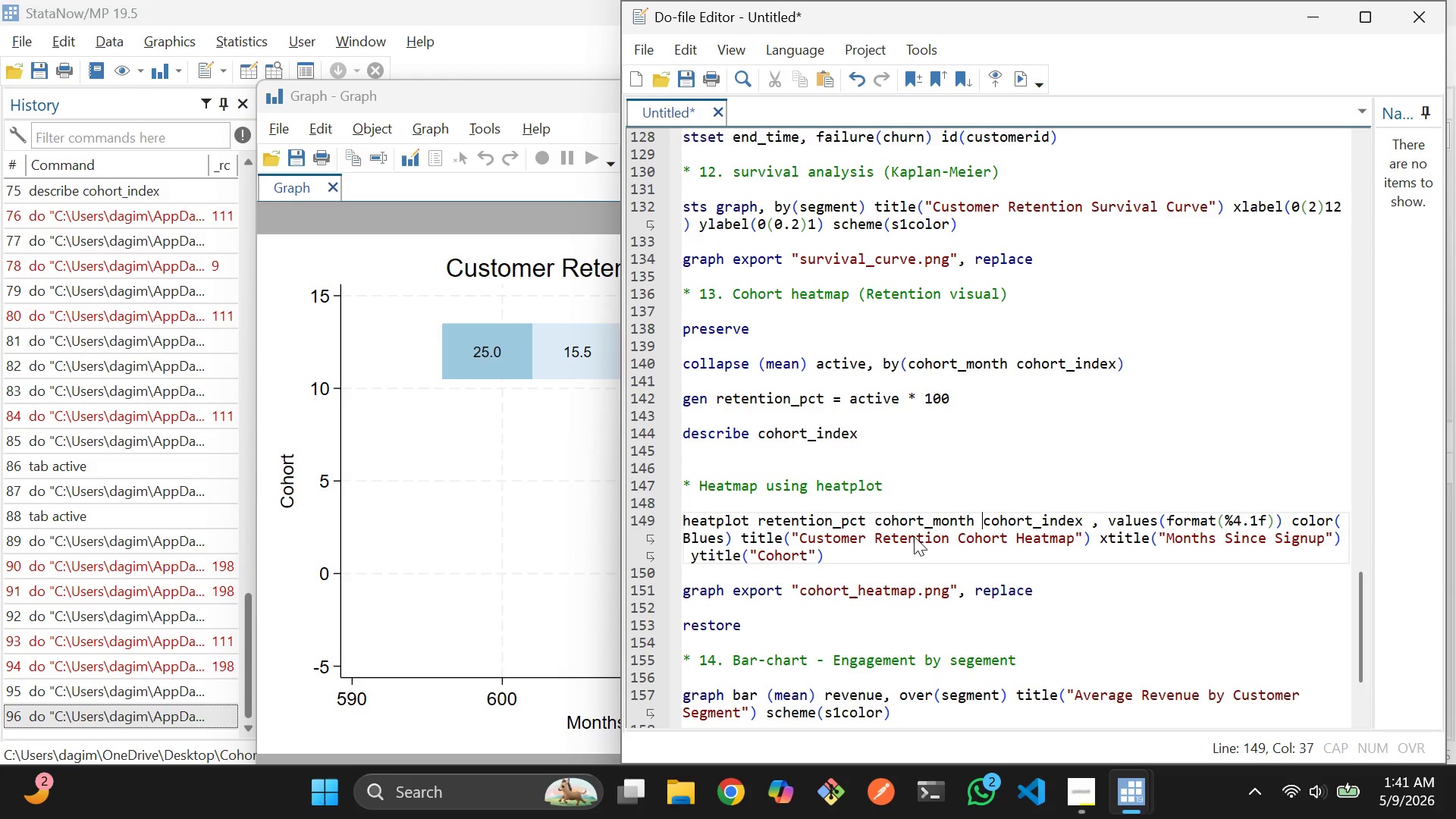 
key(Control+S)
 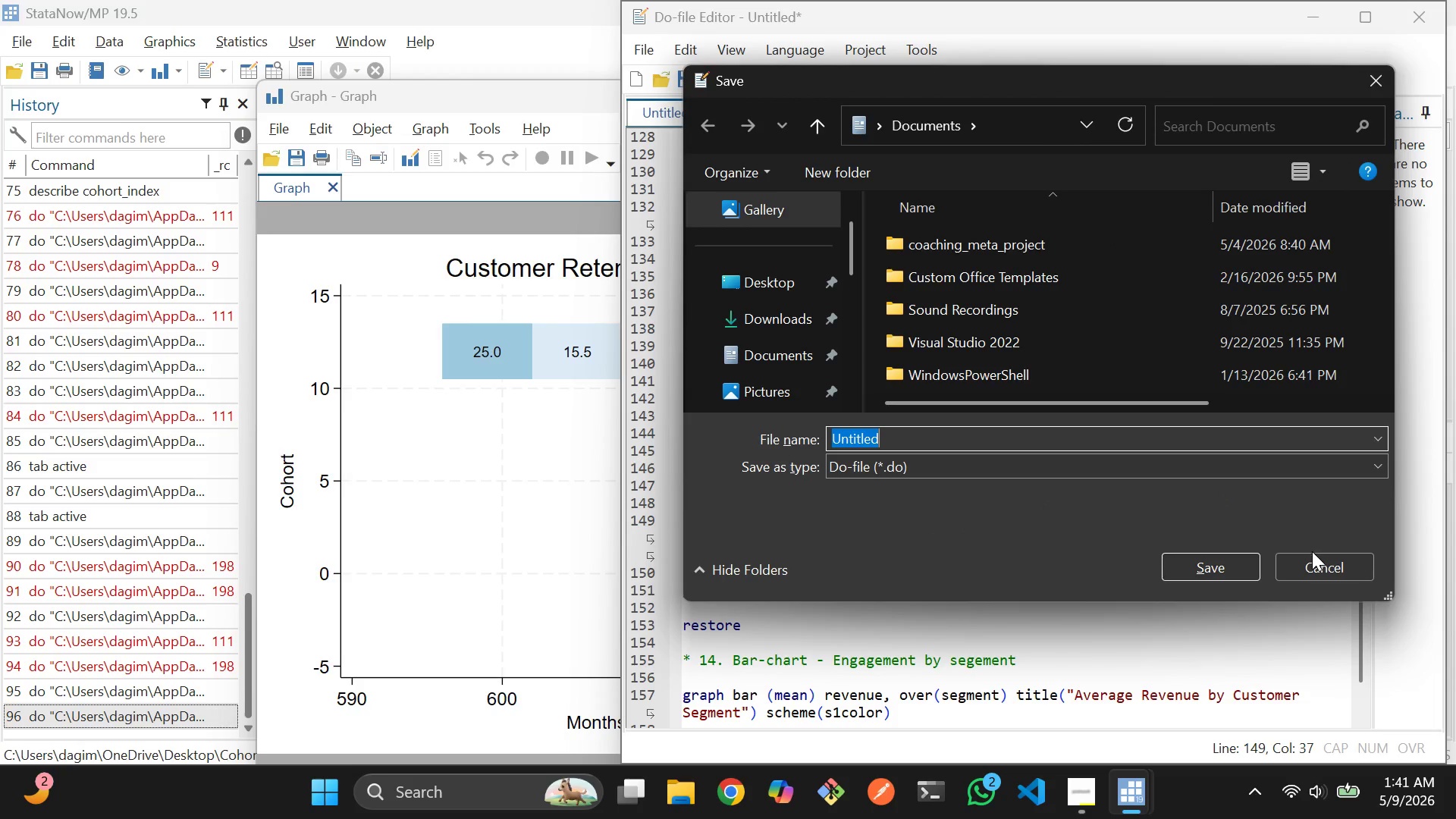 
left_click([1314, 563])
 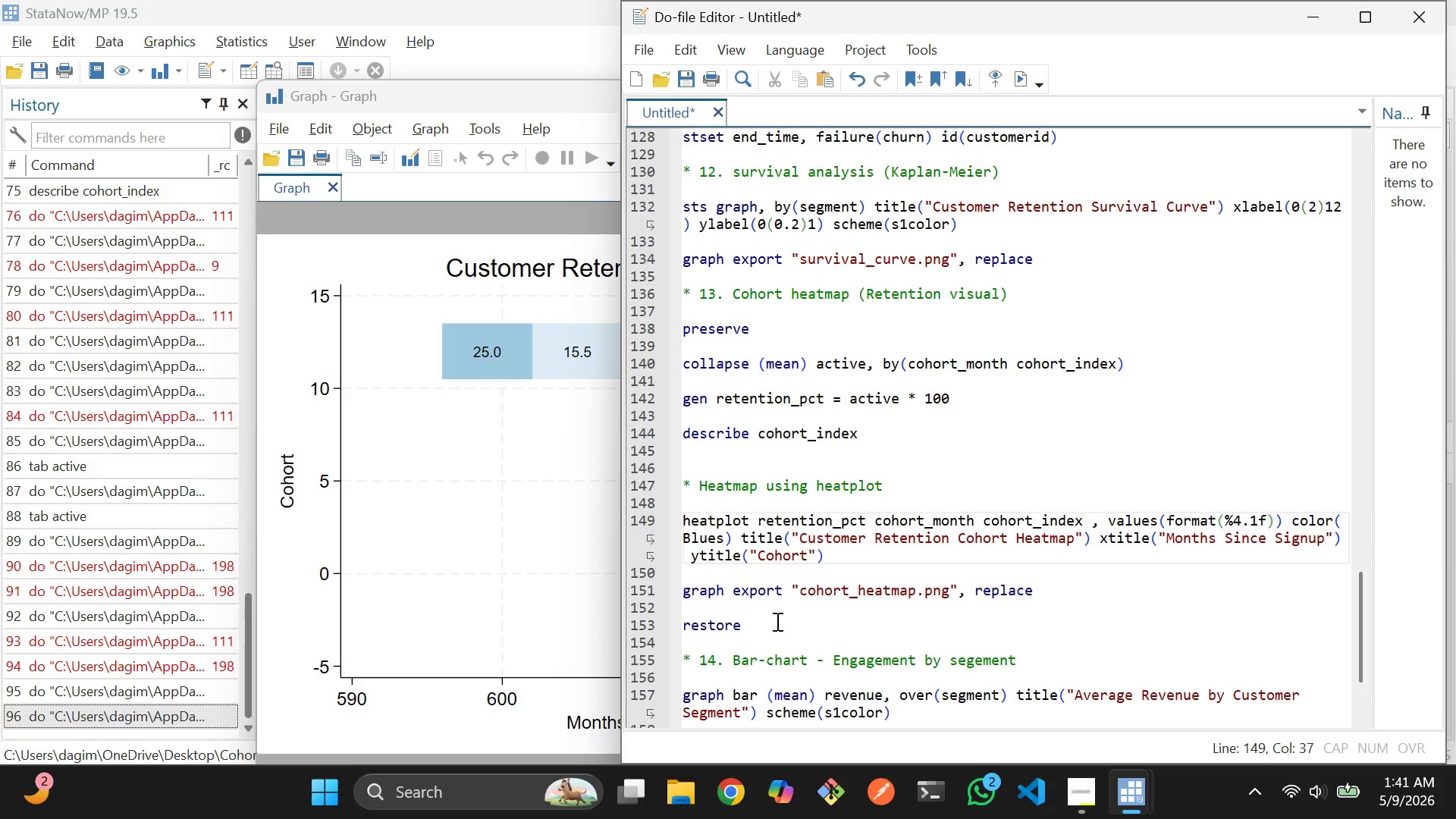 
left_click_drag(start_coordinate=[776, 621], to_coordinate=[674, 331])
 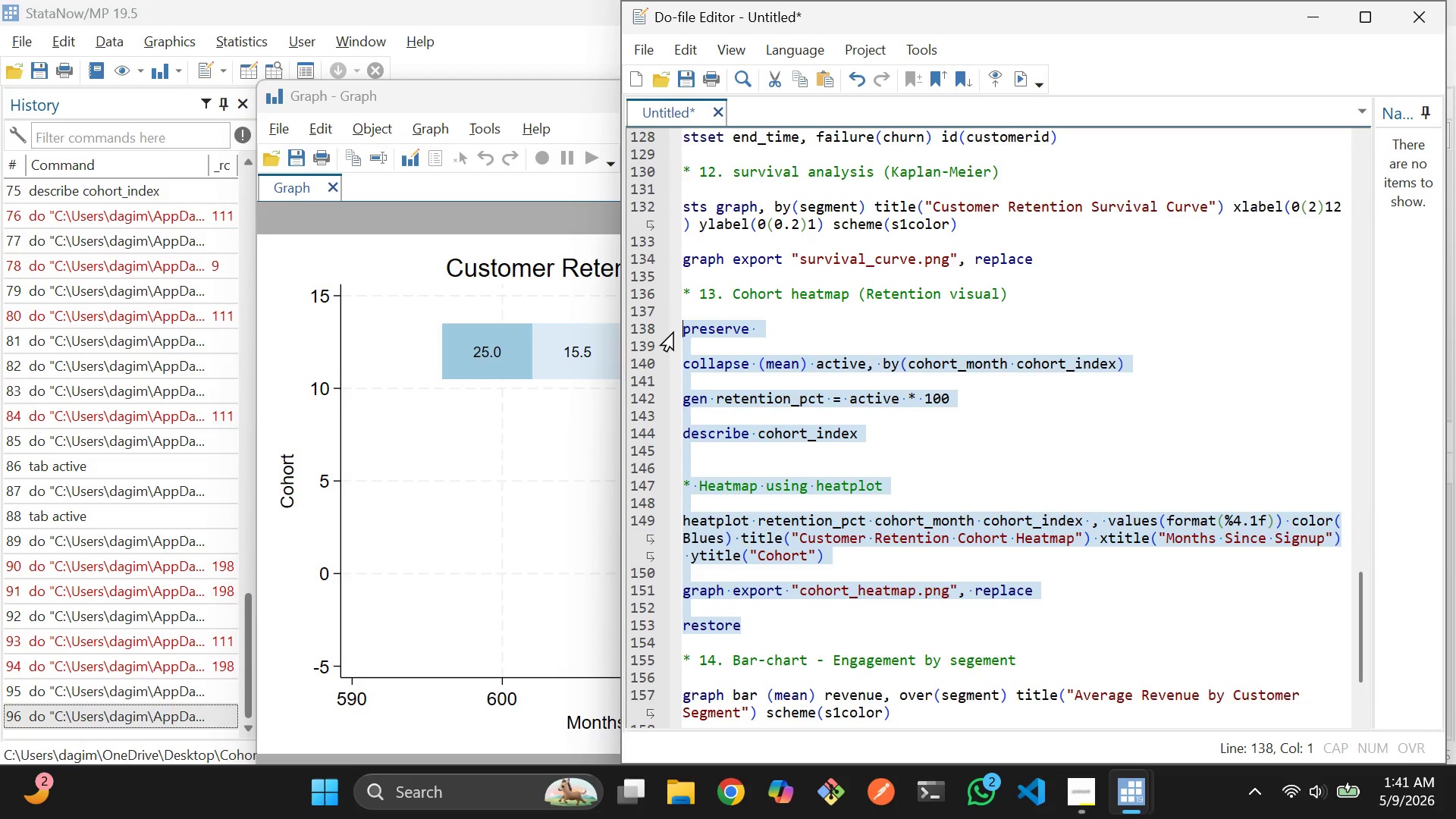 
key(Control+D)
 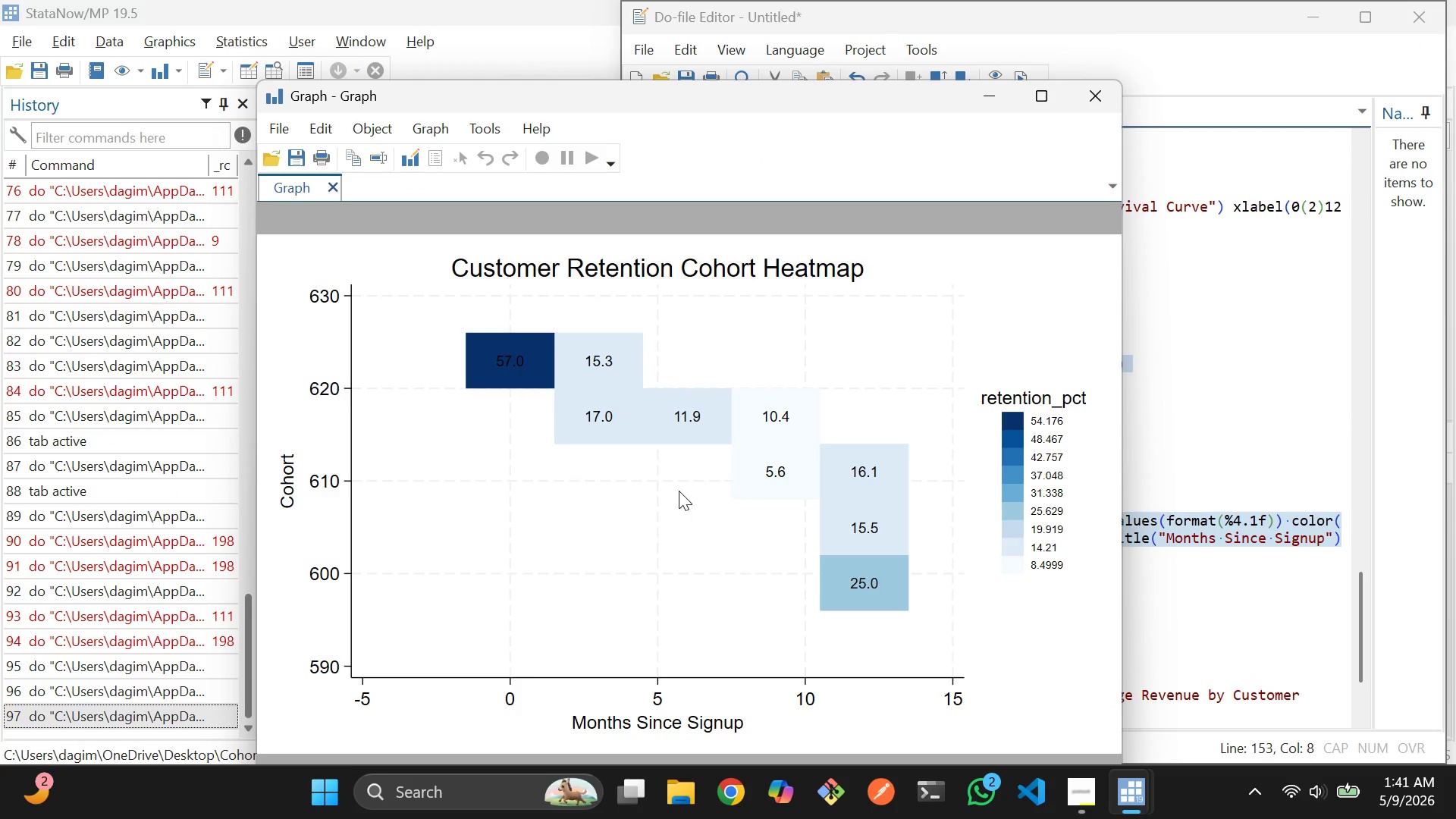 
left_click([700, 510])
 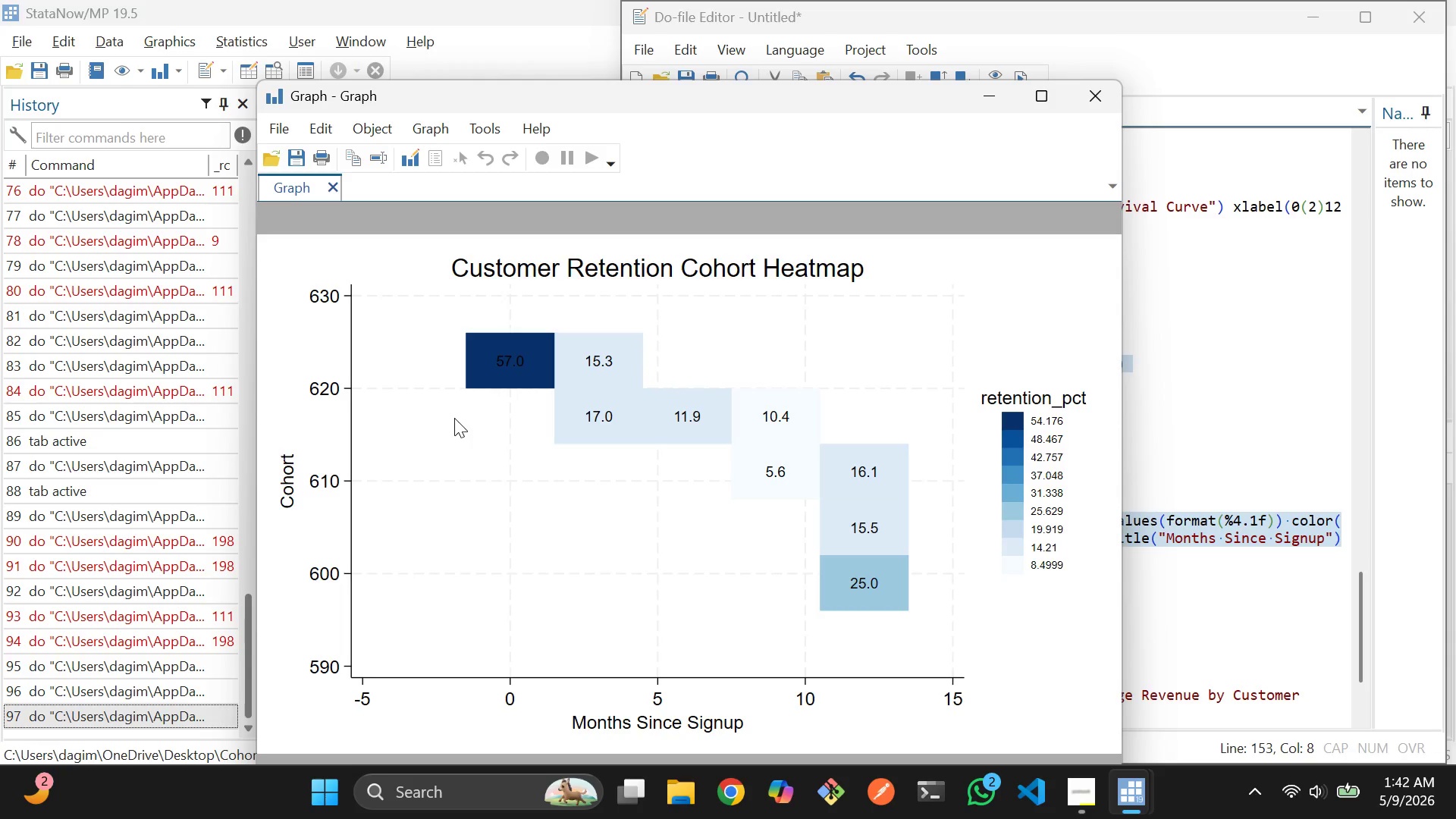 
wait(62.3)
 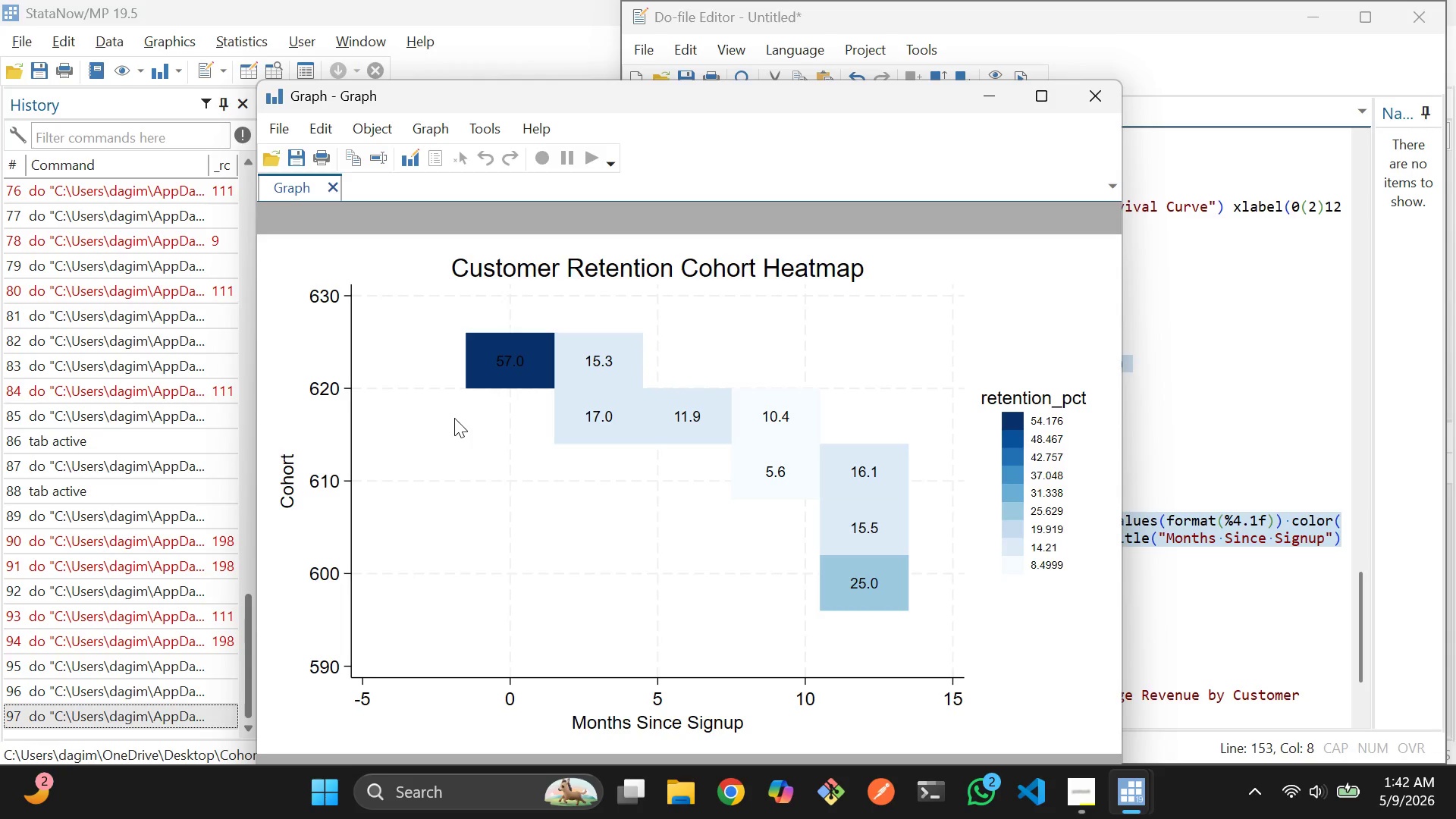 
left_click([1082, 94])
 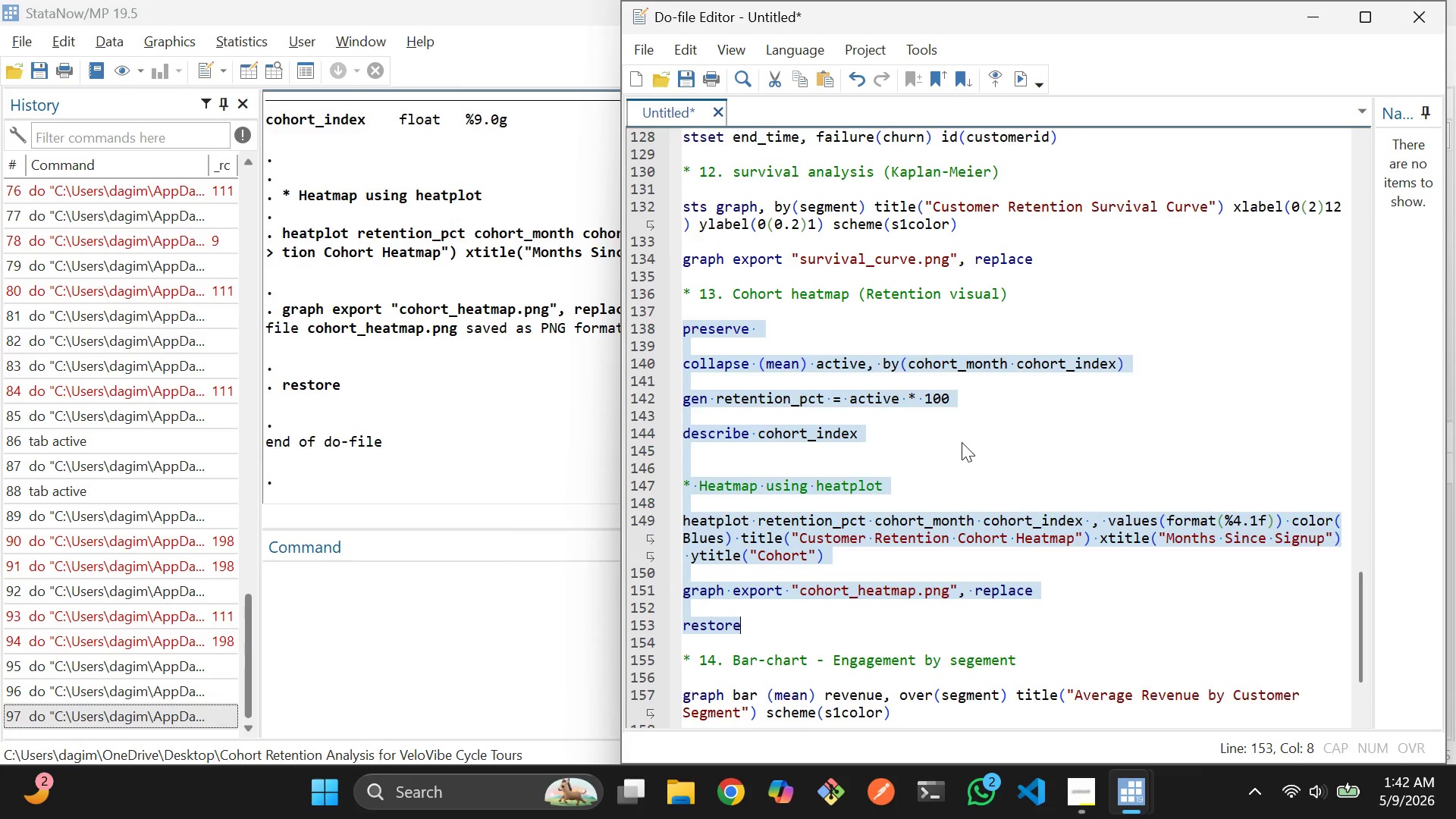 
left_click([962, 442])
 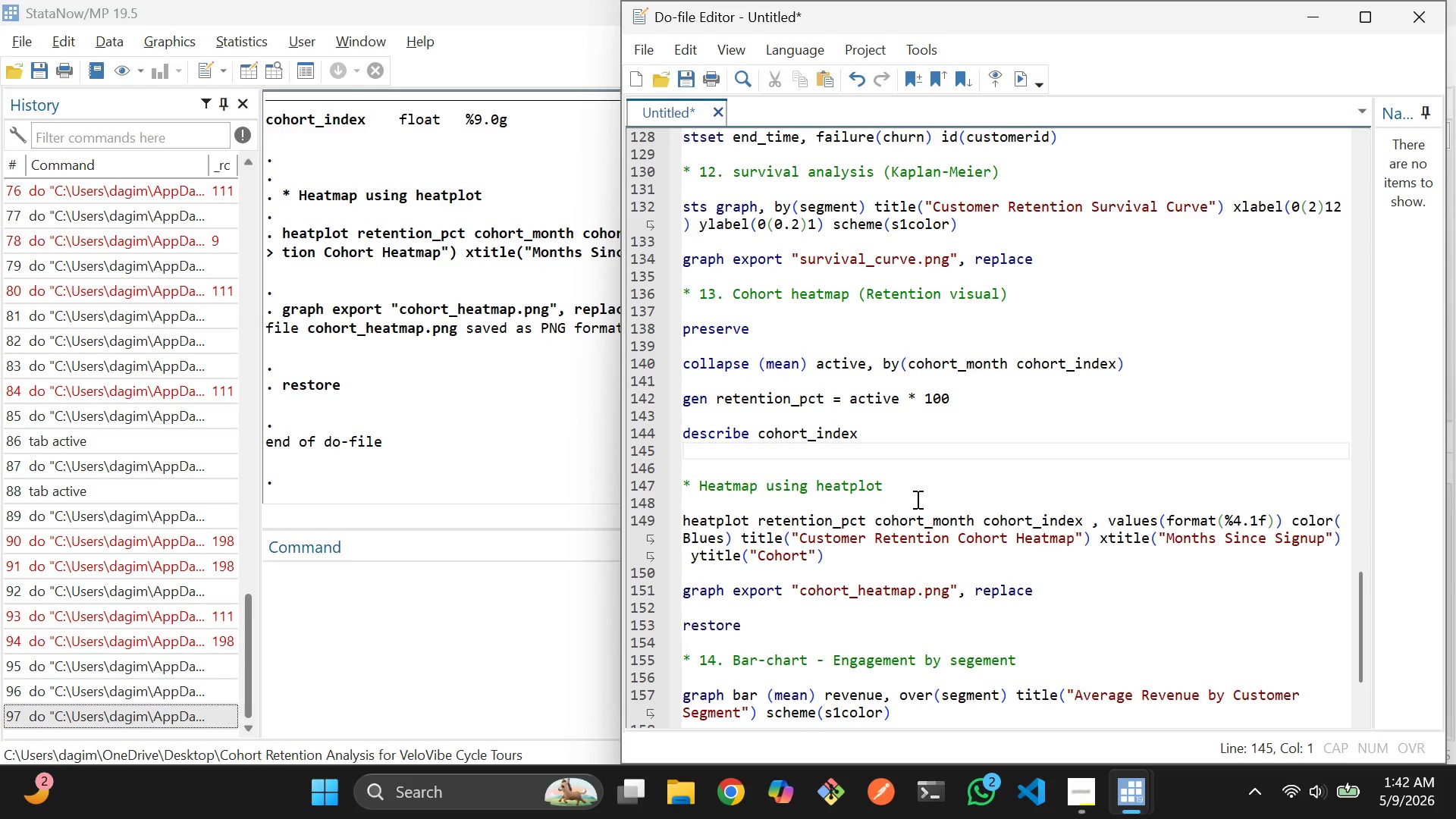 
wait(23.56)
 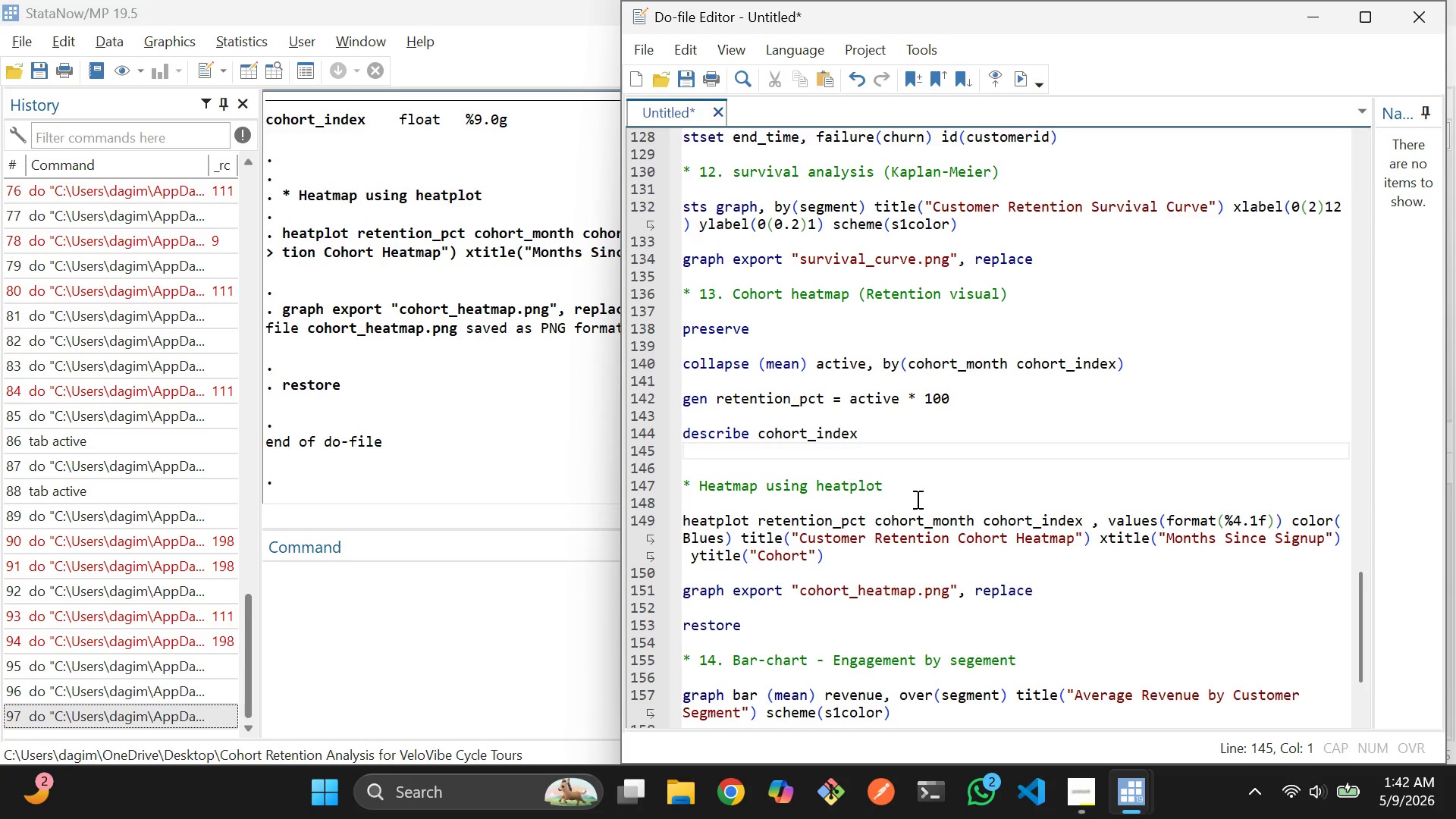 
left_click([916, 499])
 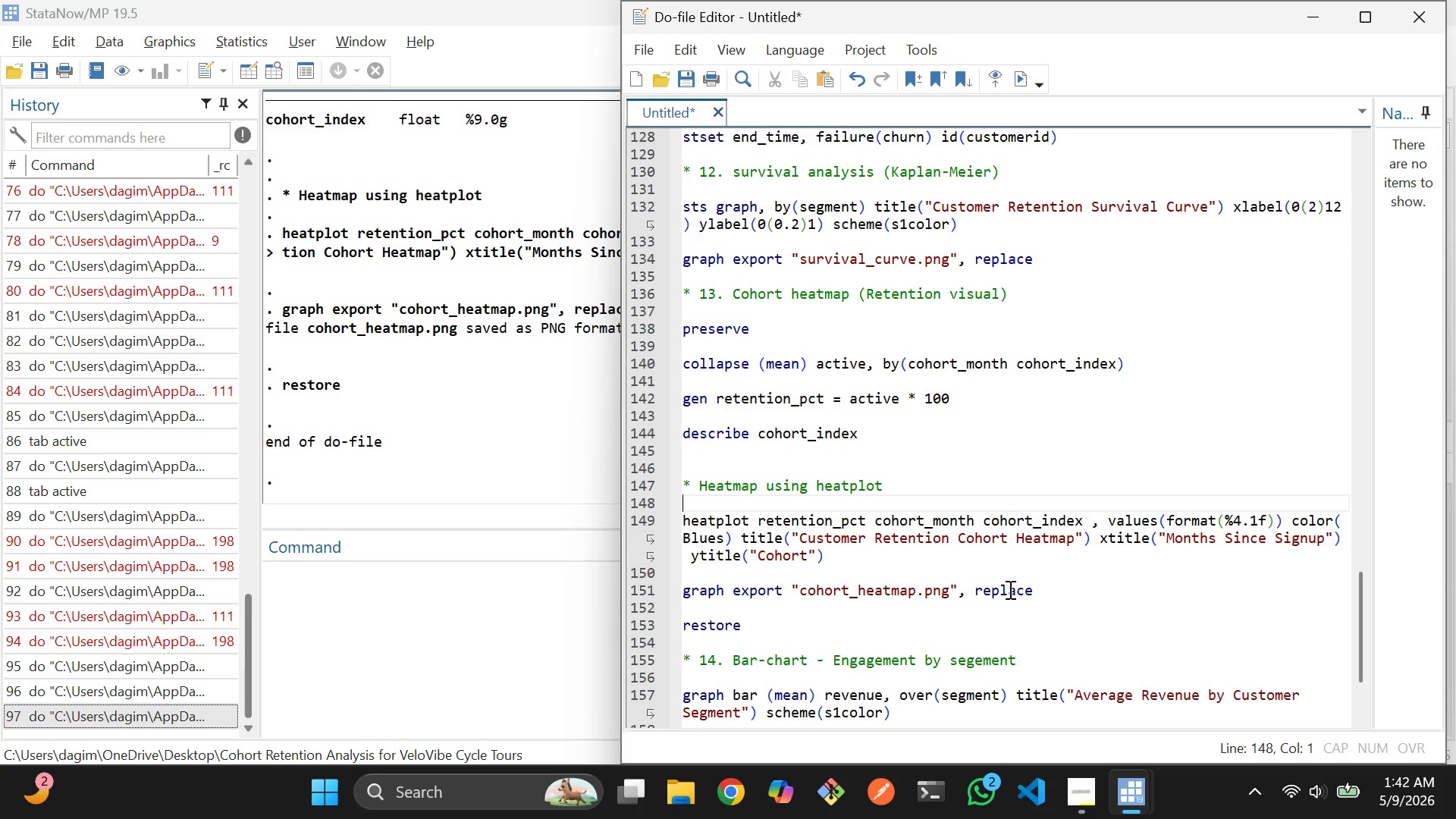 
wait(15.67)
 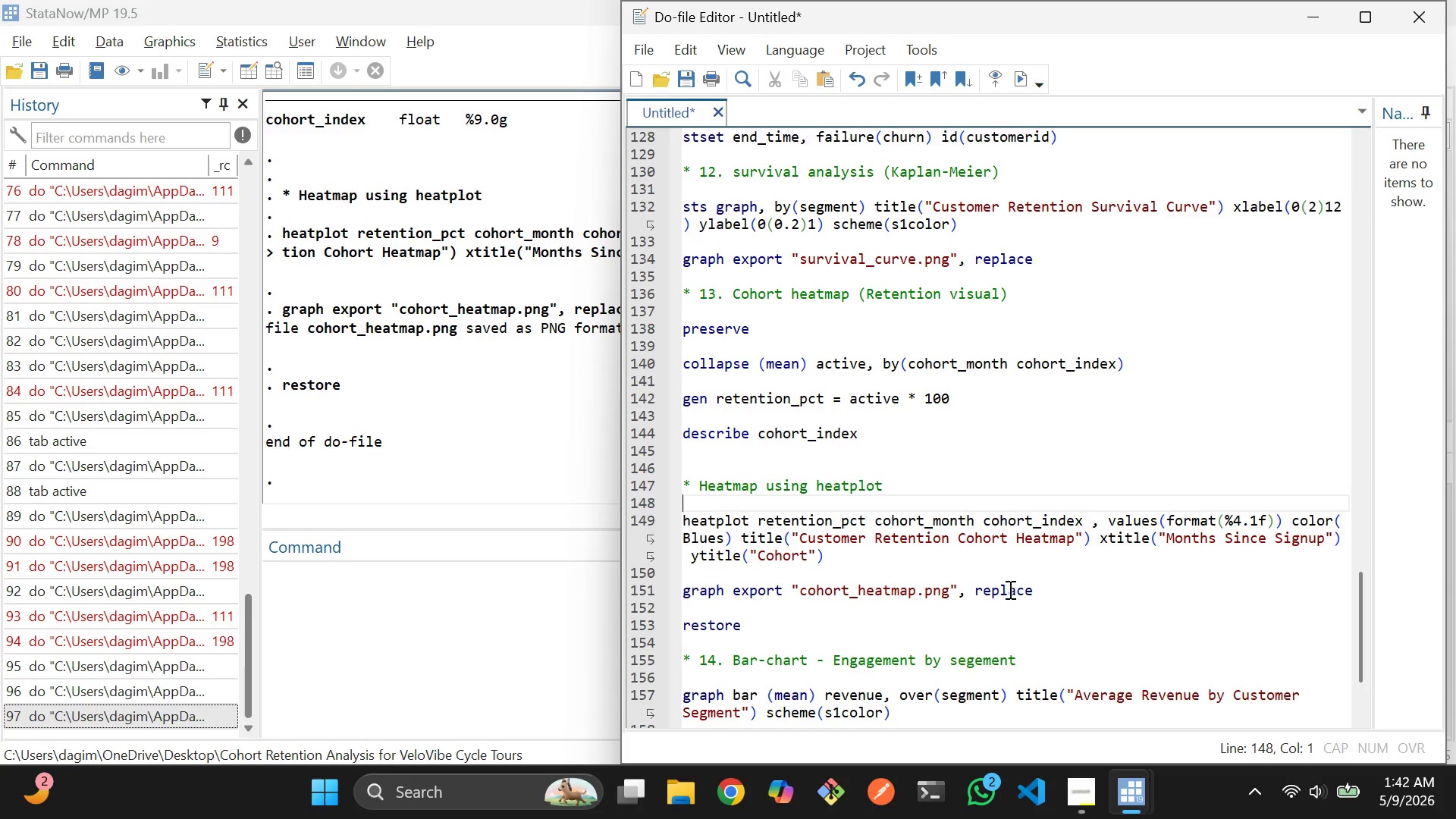 
scroll: coordinate [1075, 575], scroll_direction: down, amount: 1.0
 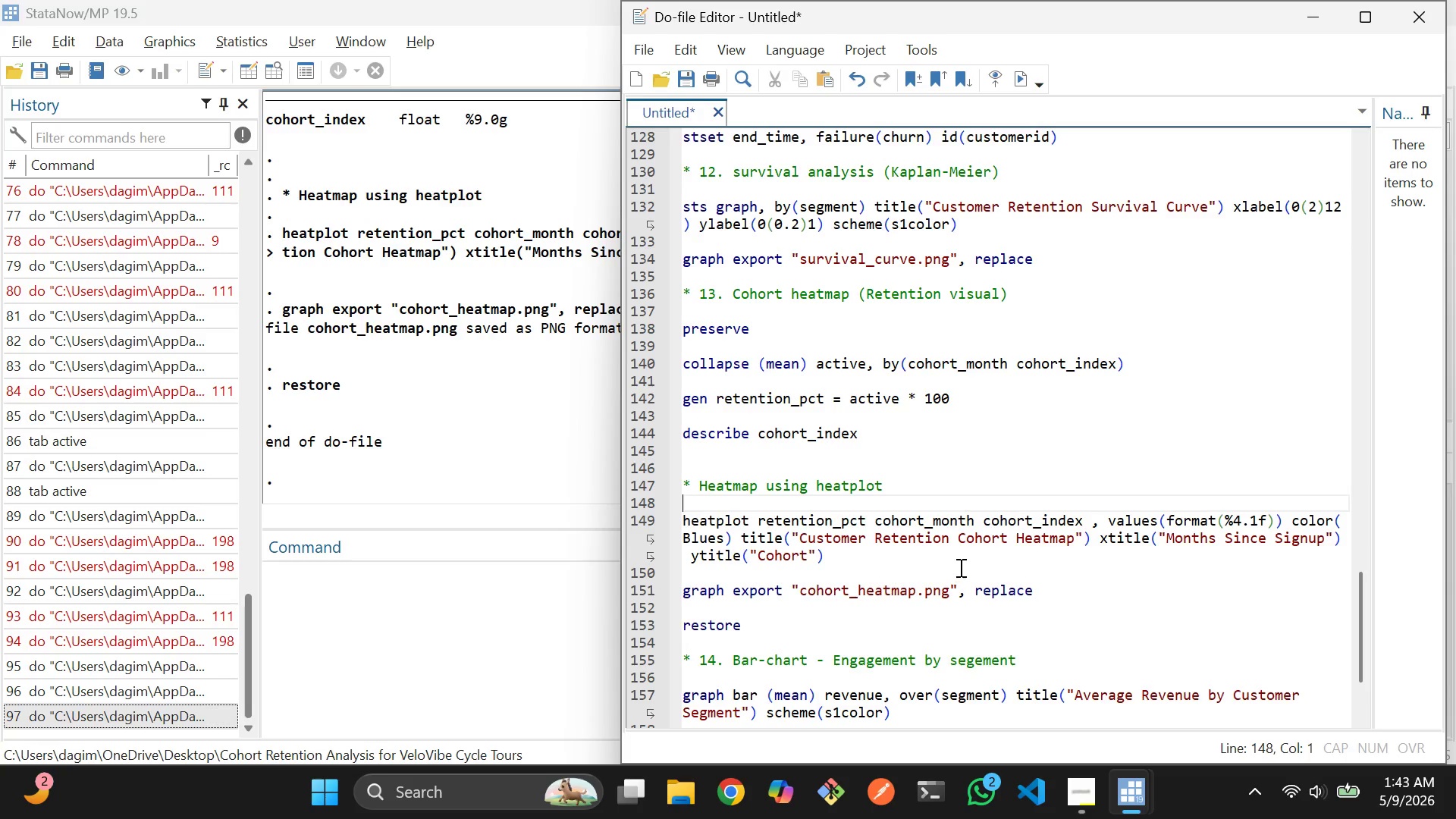 
left_click([980, 566])
 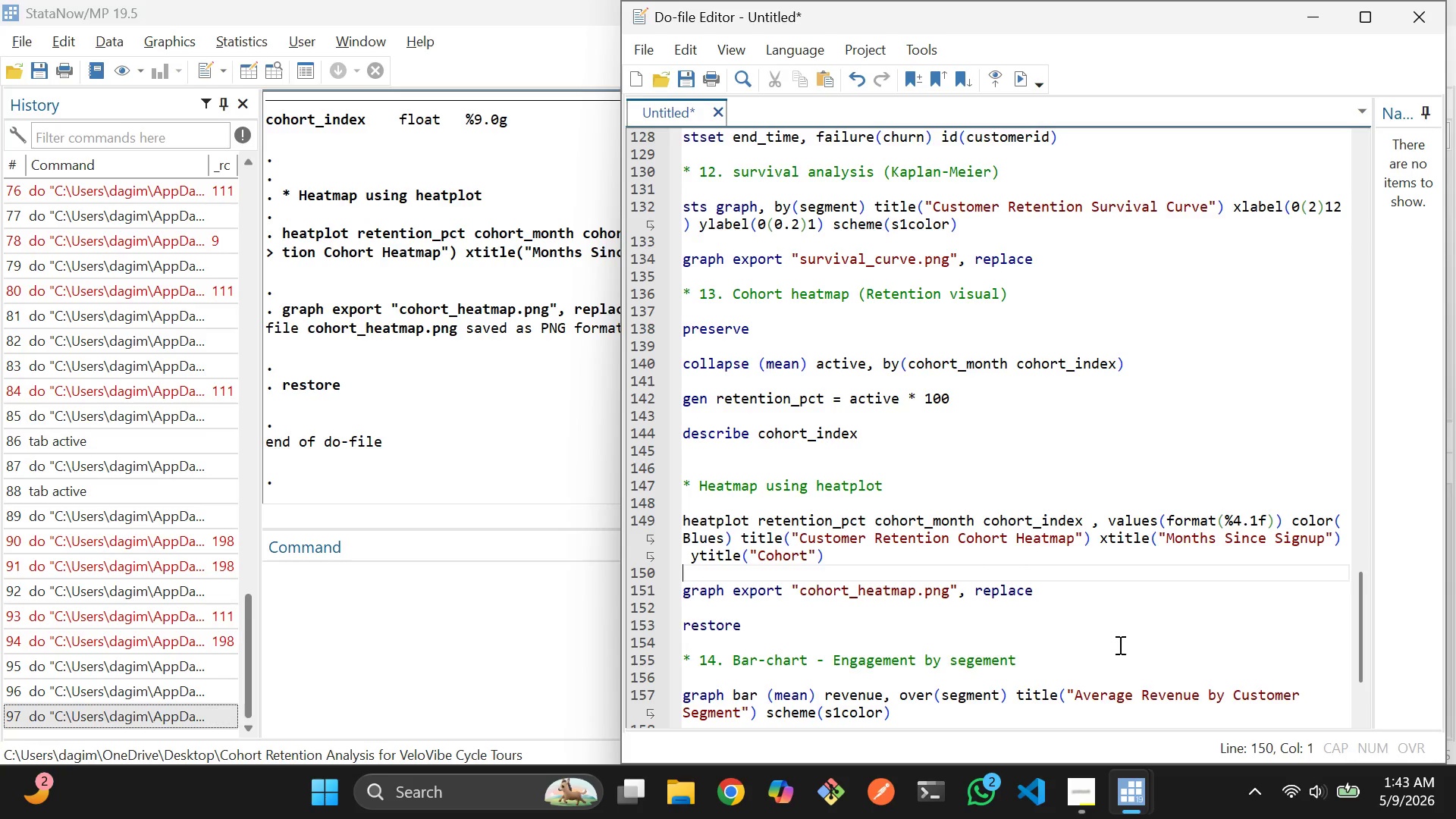 
wait(9.45)
 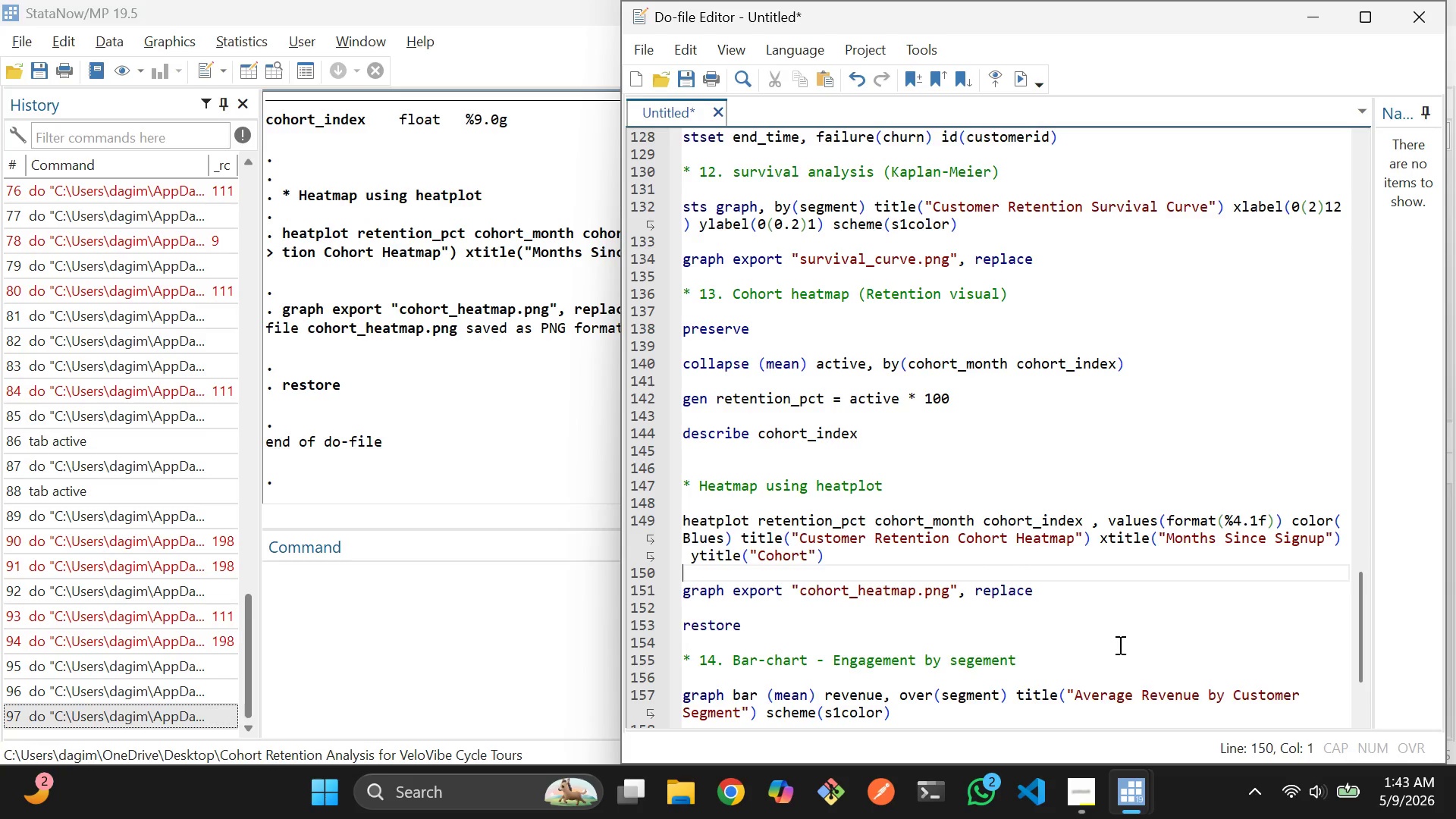 
left_click([932, 547])
 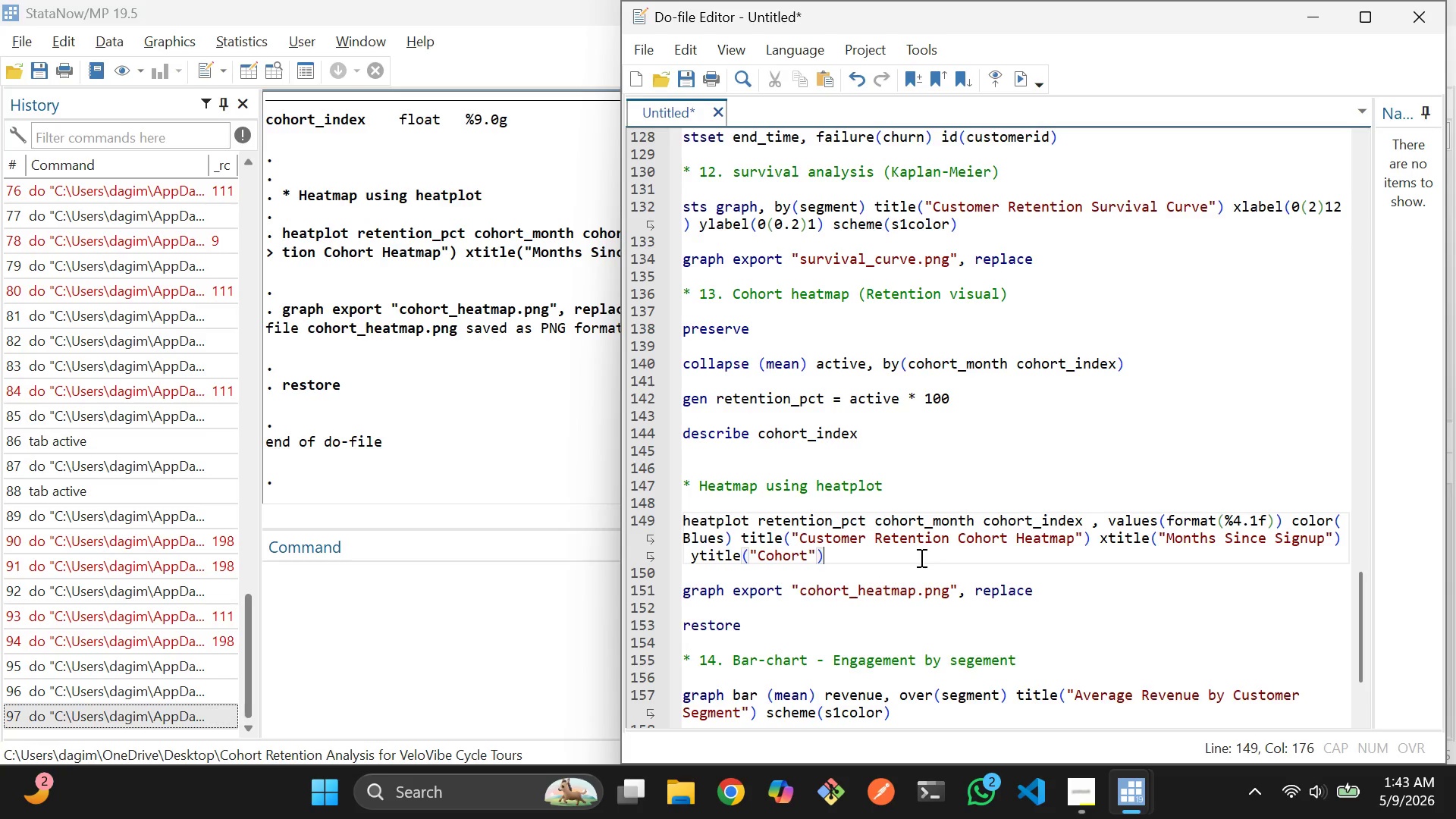 
key(Space)
 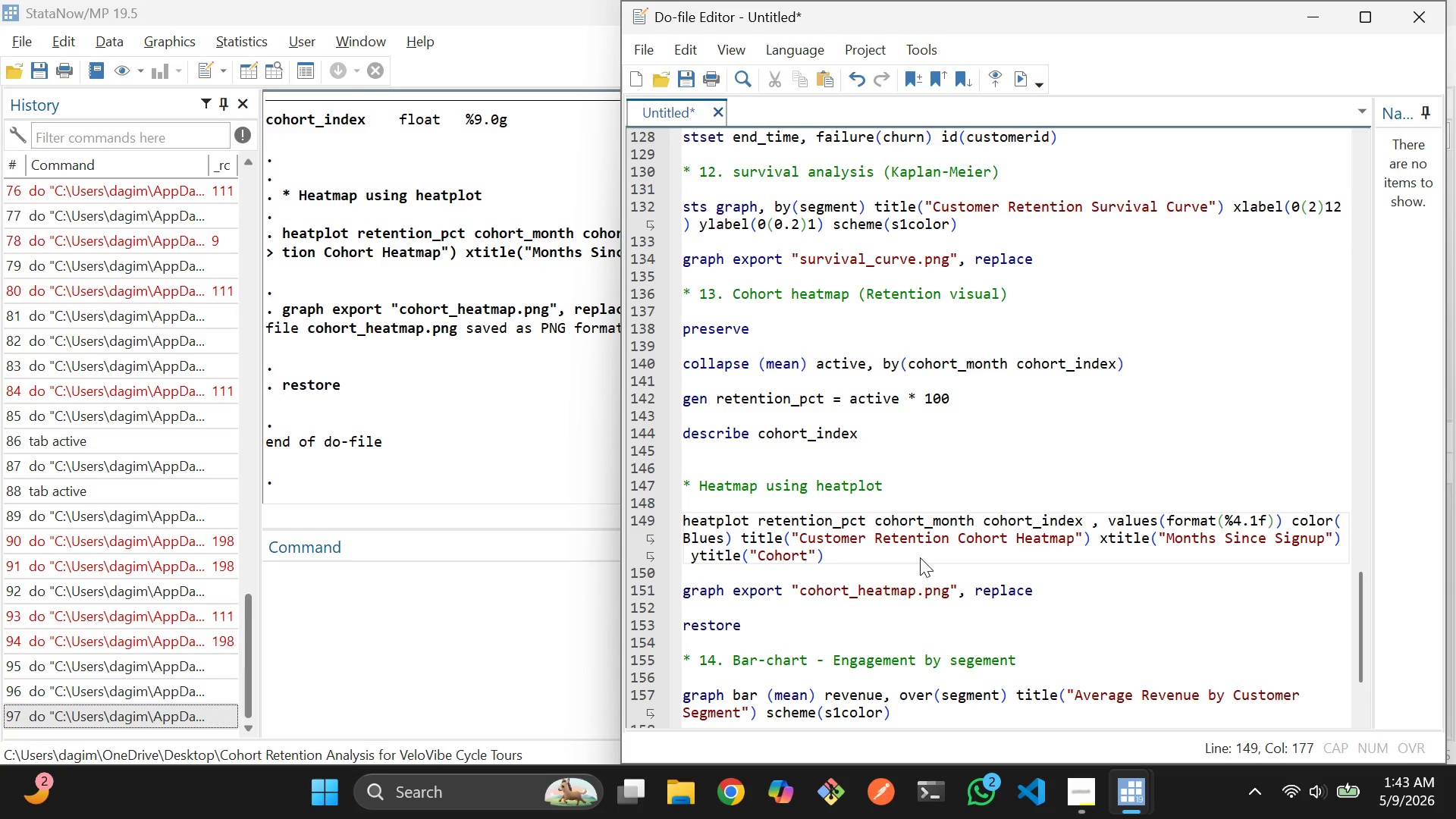 
key(X)
 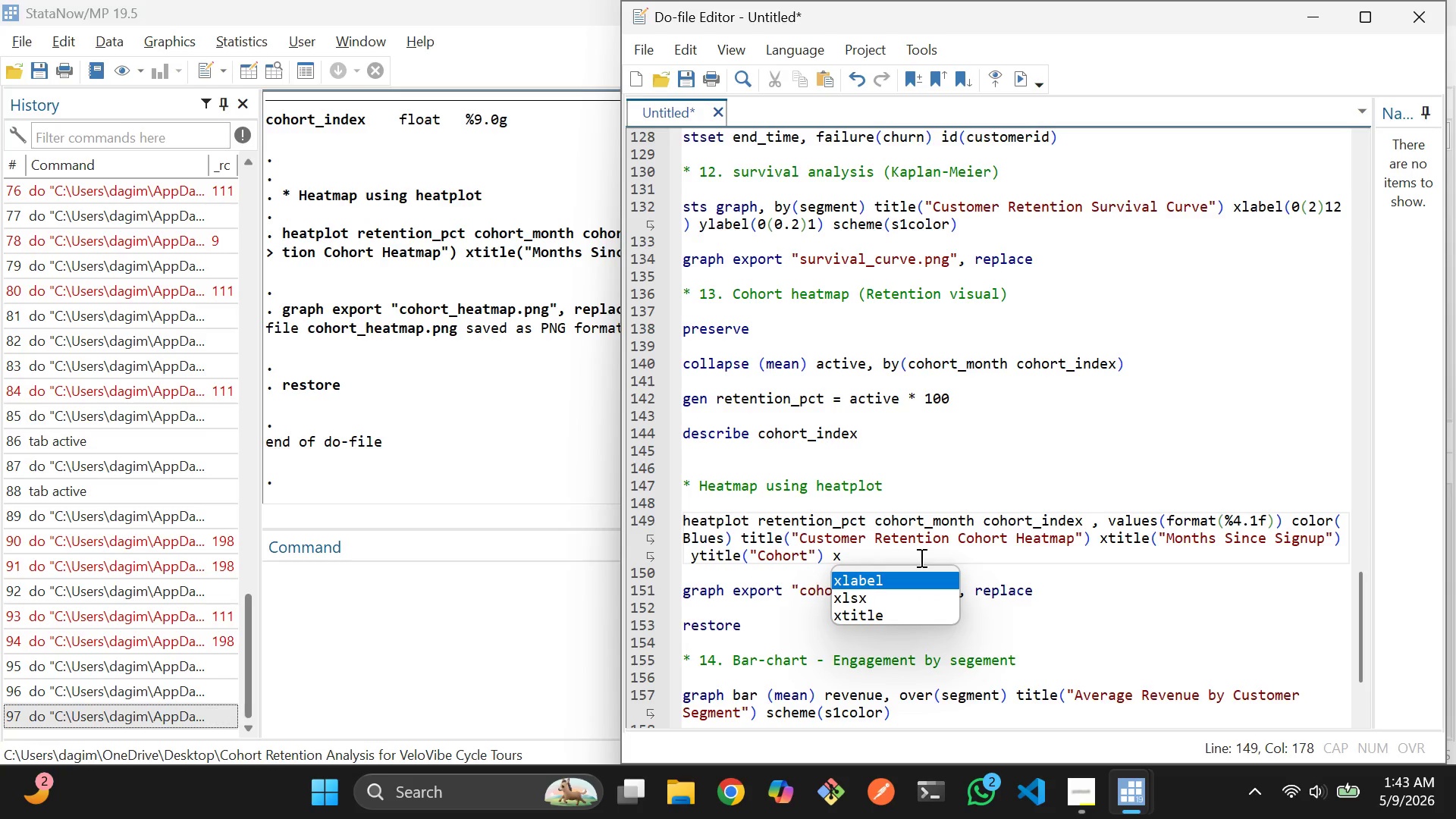 
key(Enter)
 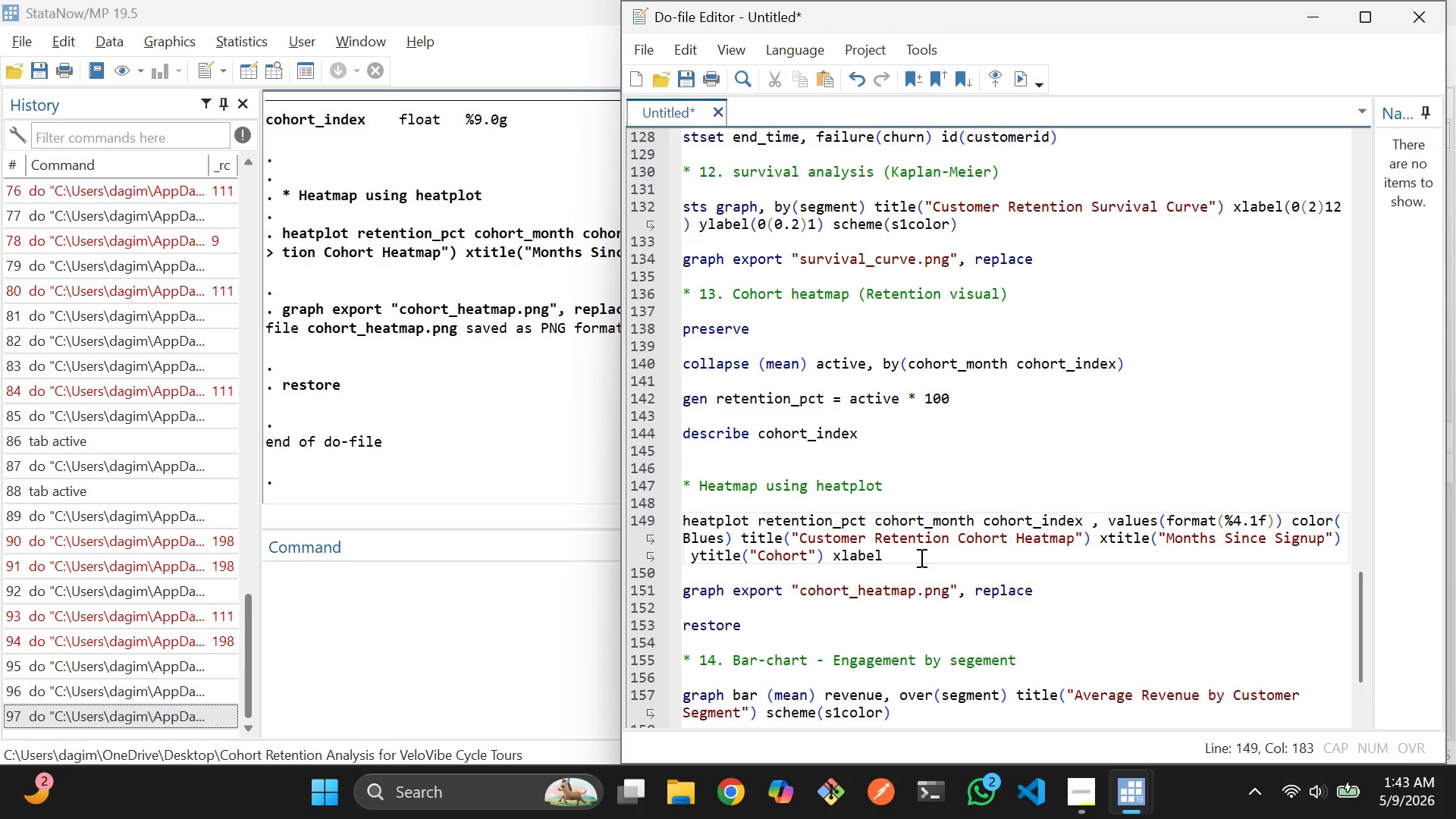 
type((0(1)
 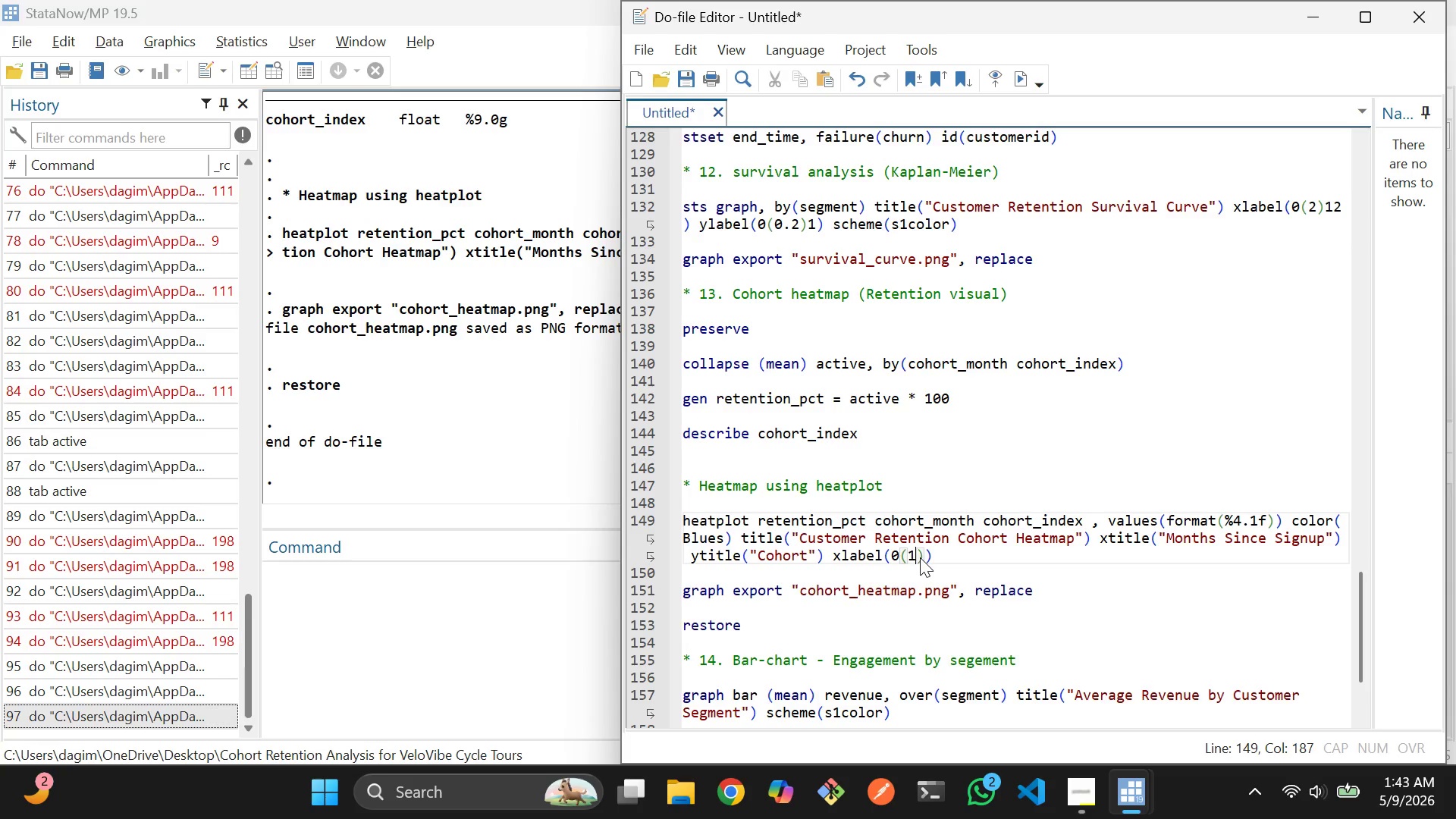 
key(ArrowRight)
 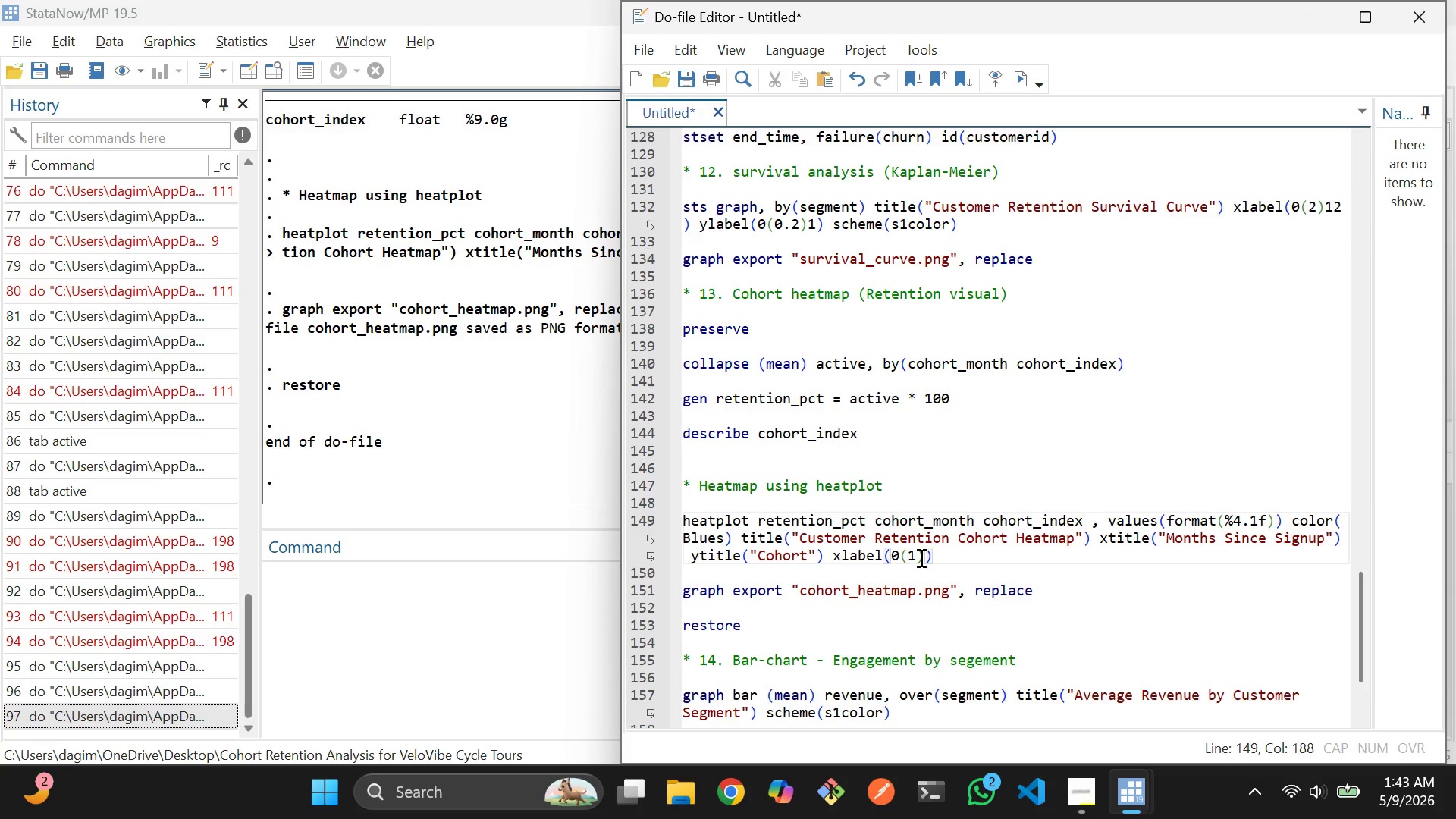 
type(12)
 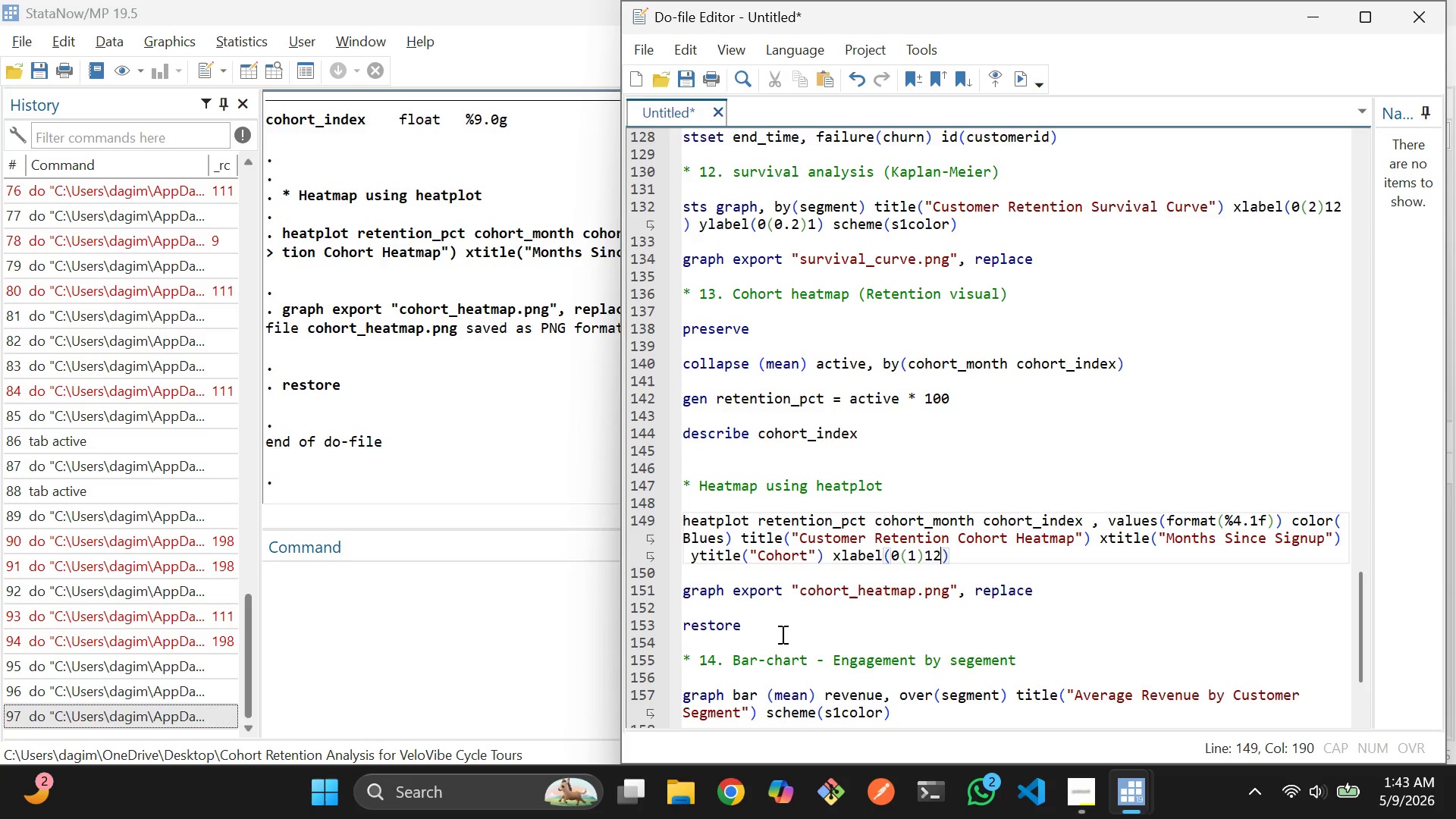 
left_click_drag(start_coordinate=[775, 637], to_coordinate=[670, 316])
 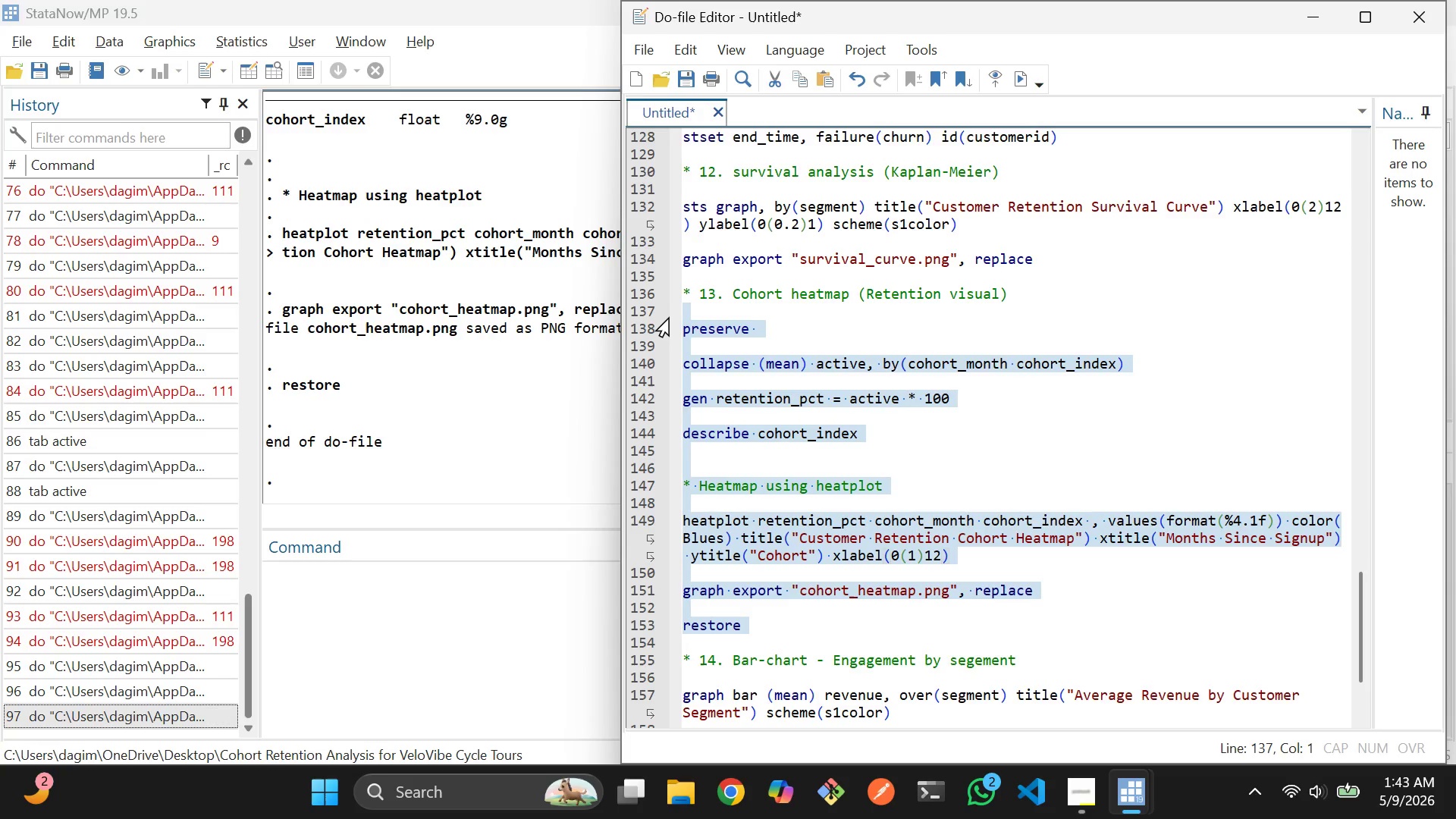 
key(Control+D)
 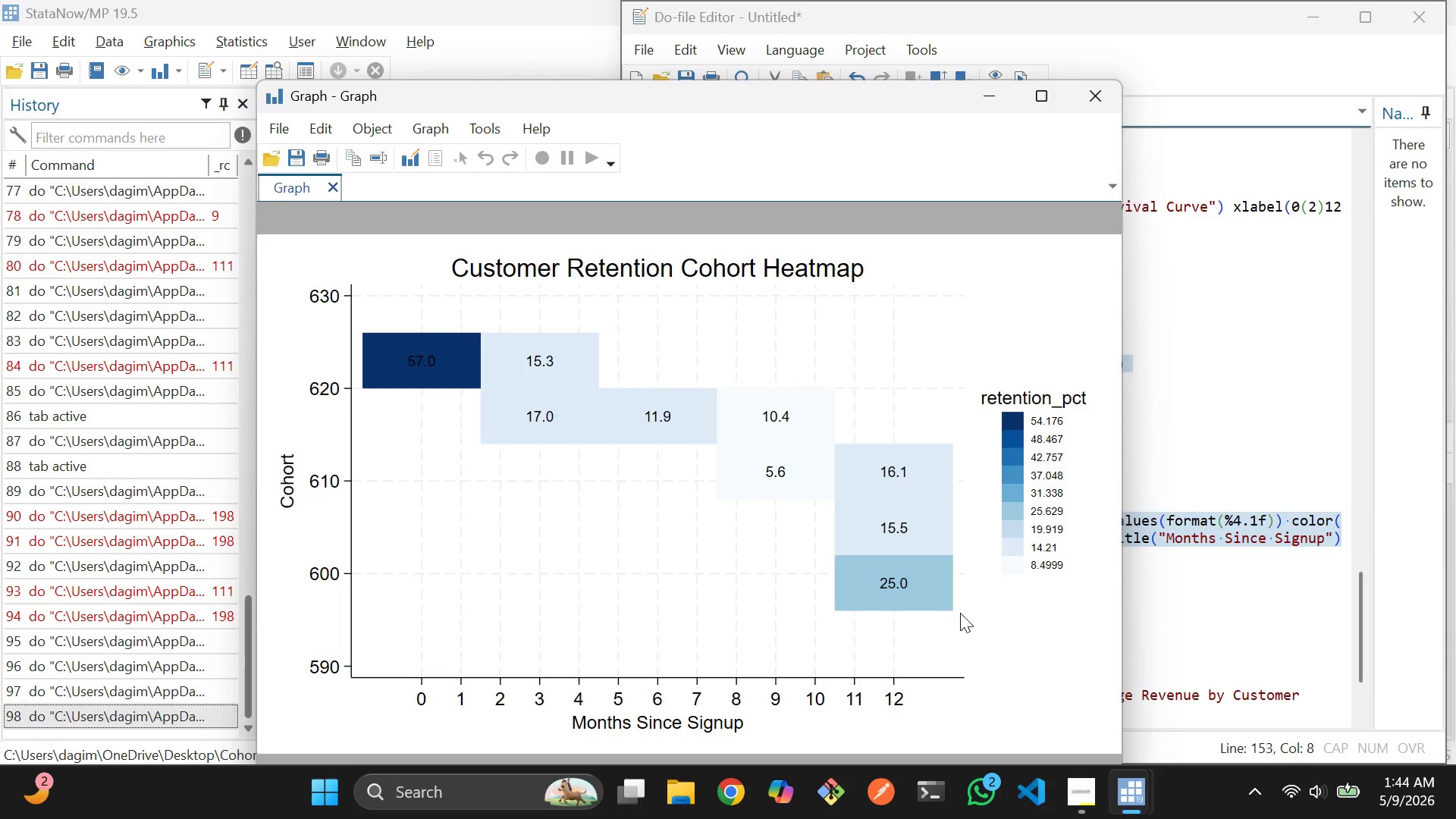 
wait(74.33)
 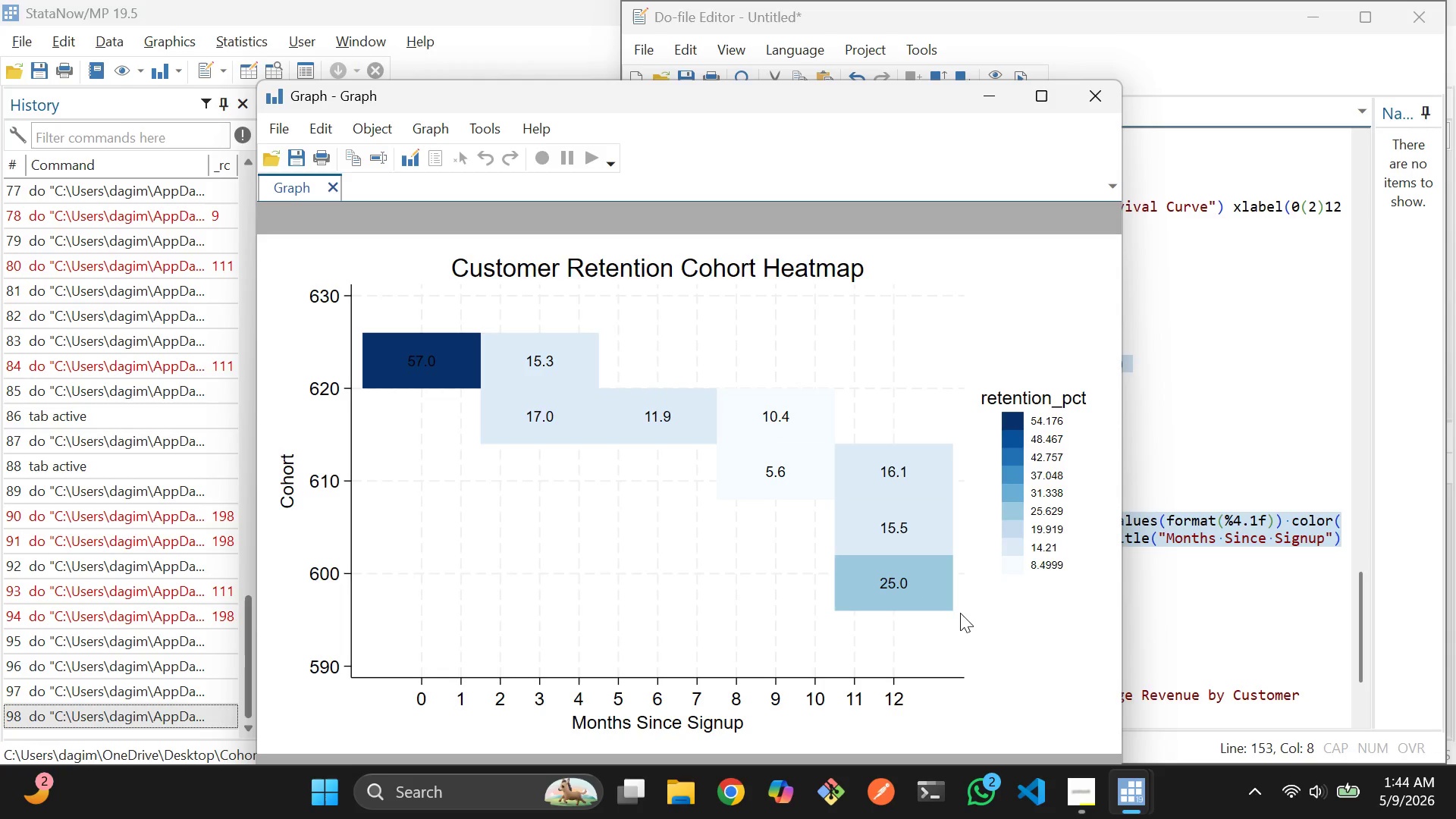 
key(Alt+AltLeft)
 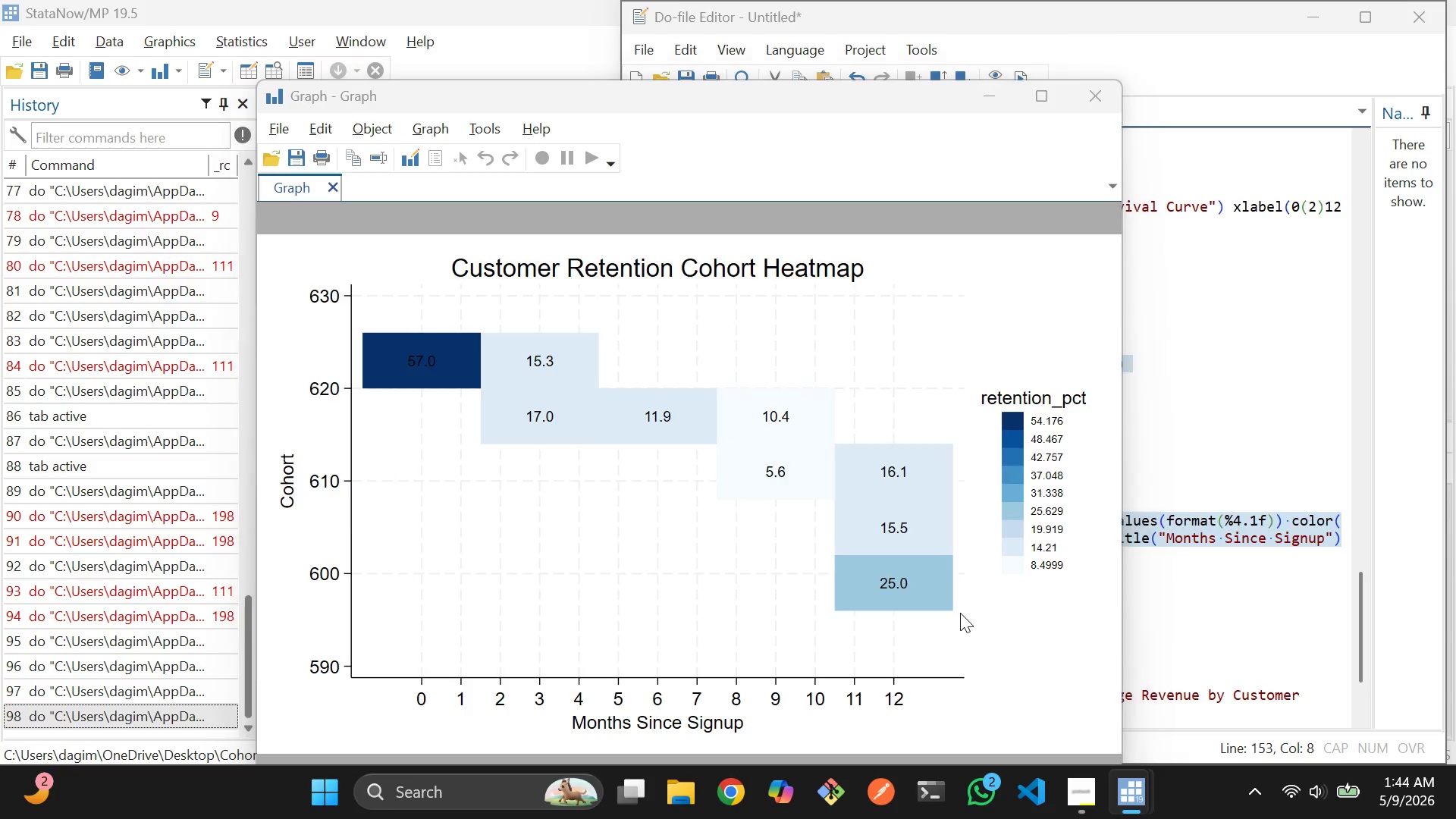 
key(Alt+Tab)
 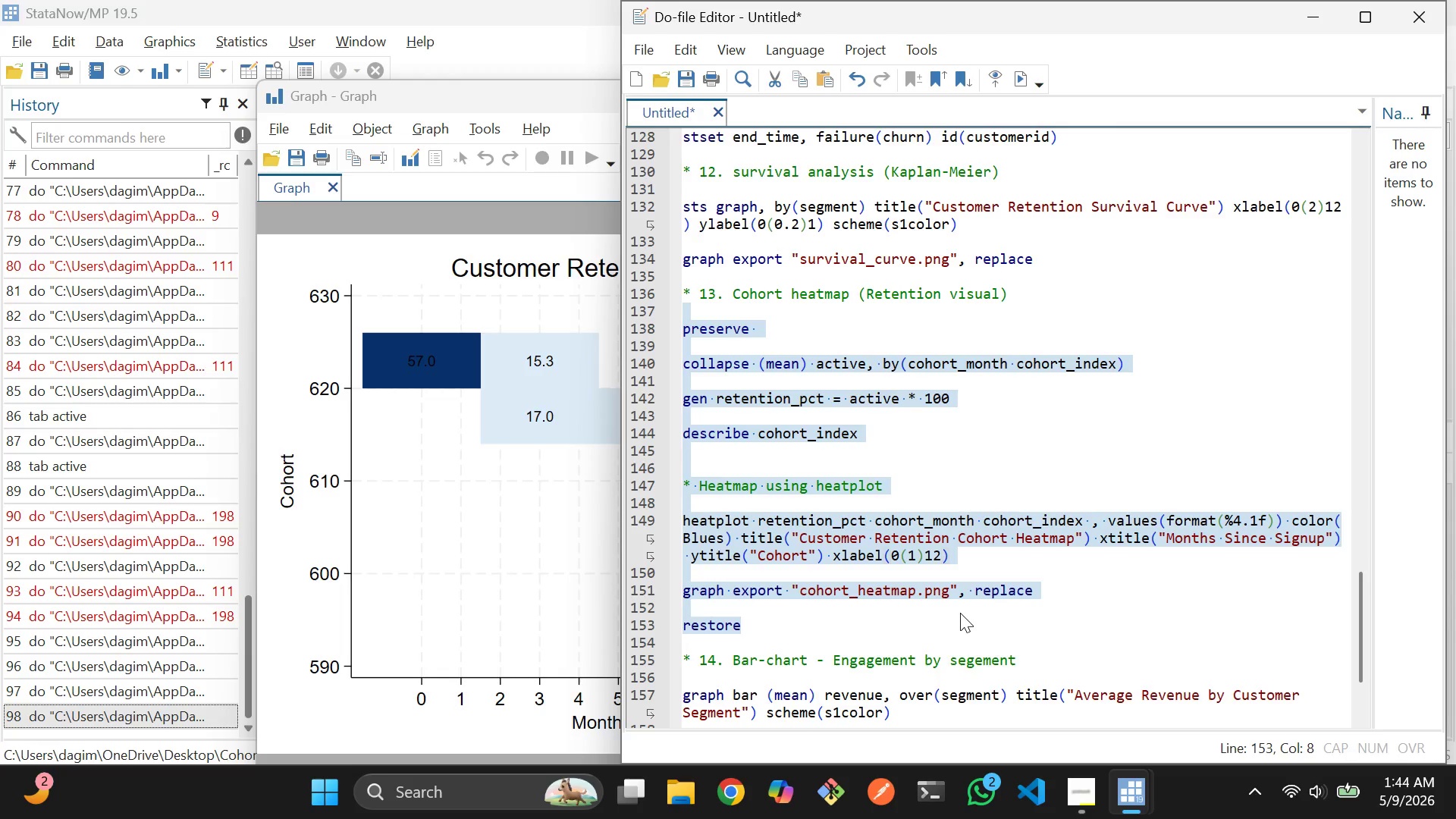 
wait(8.23)
 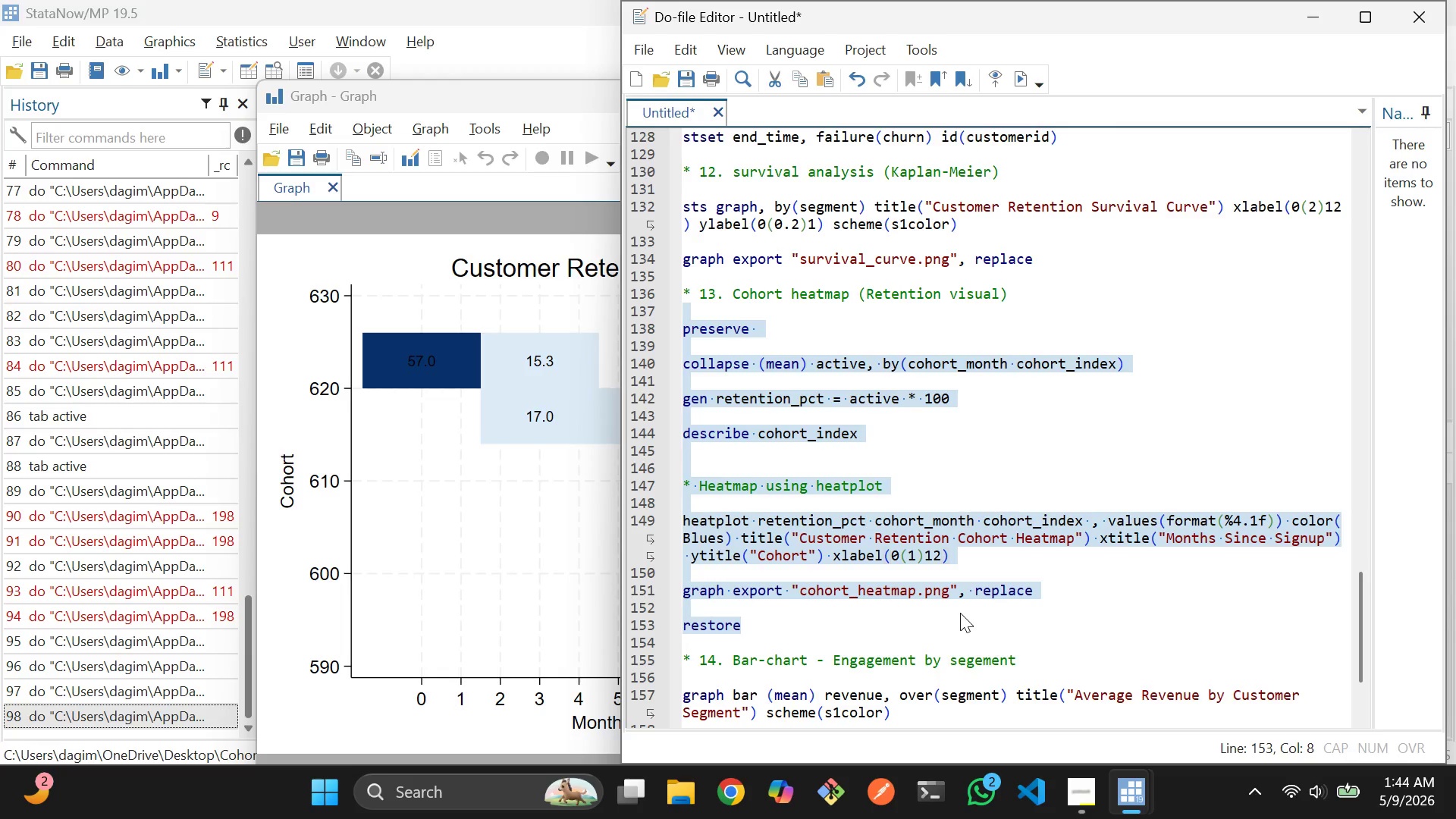 
left_click([940, 419])
 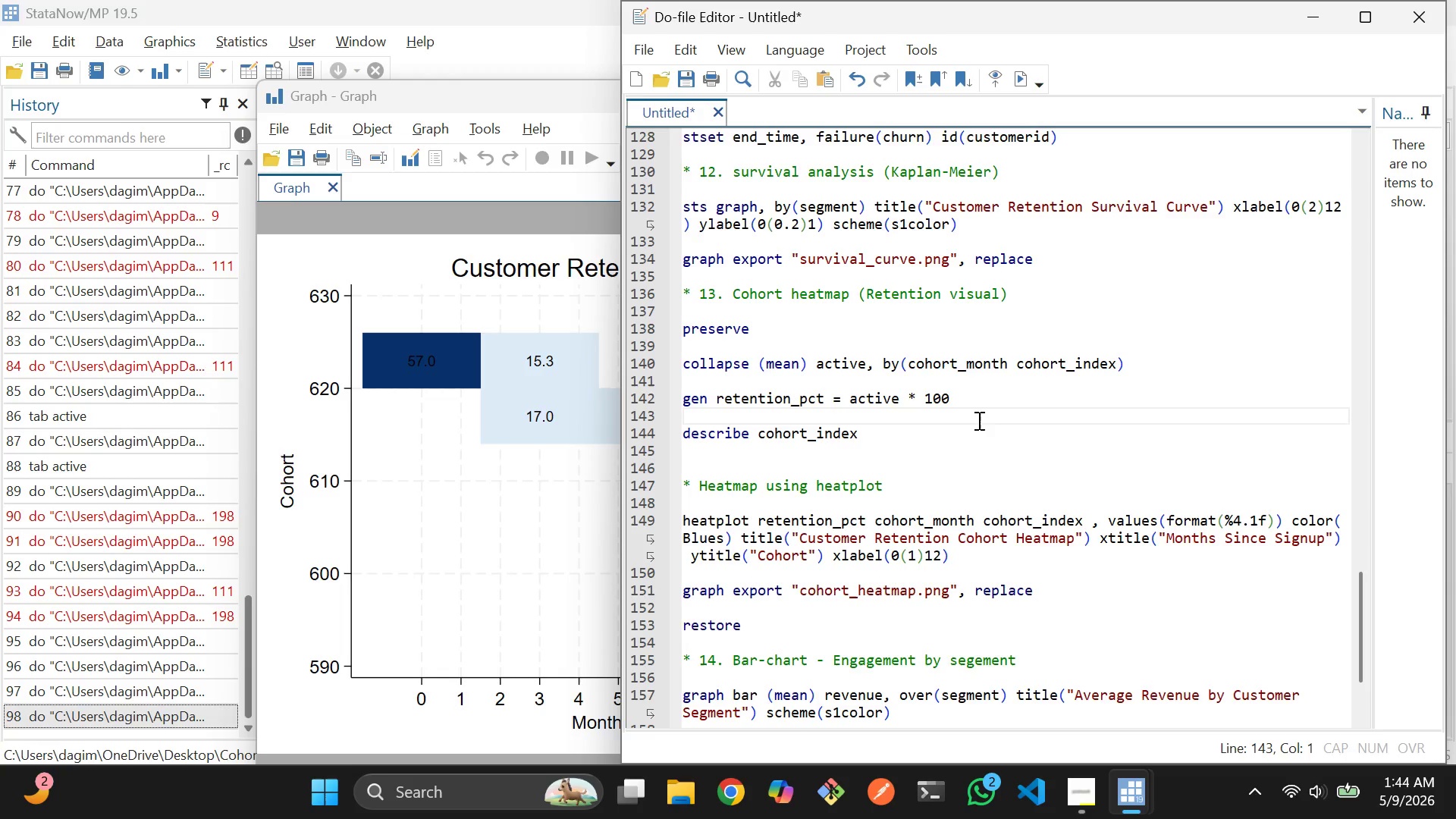 
wait(5.17)
 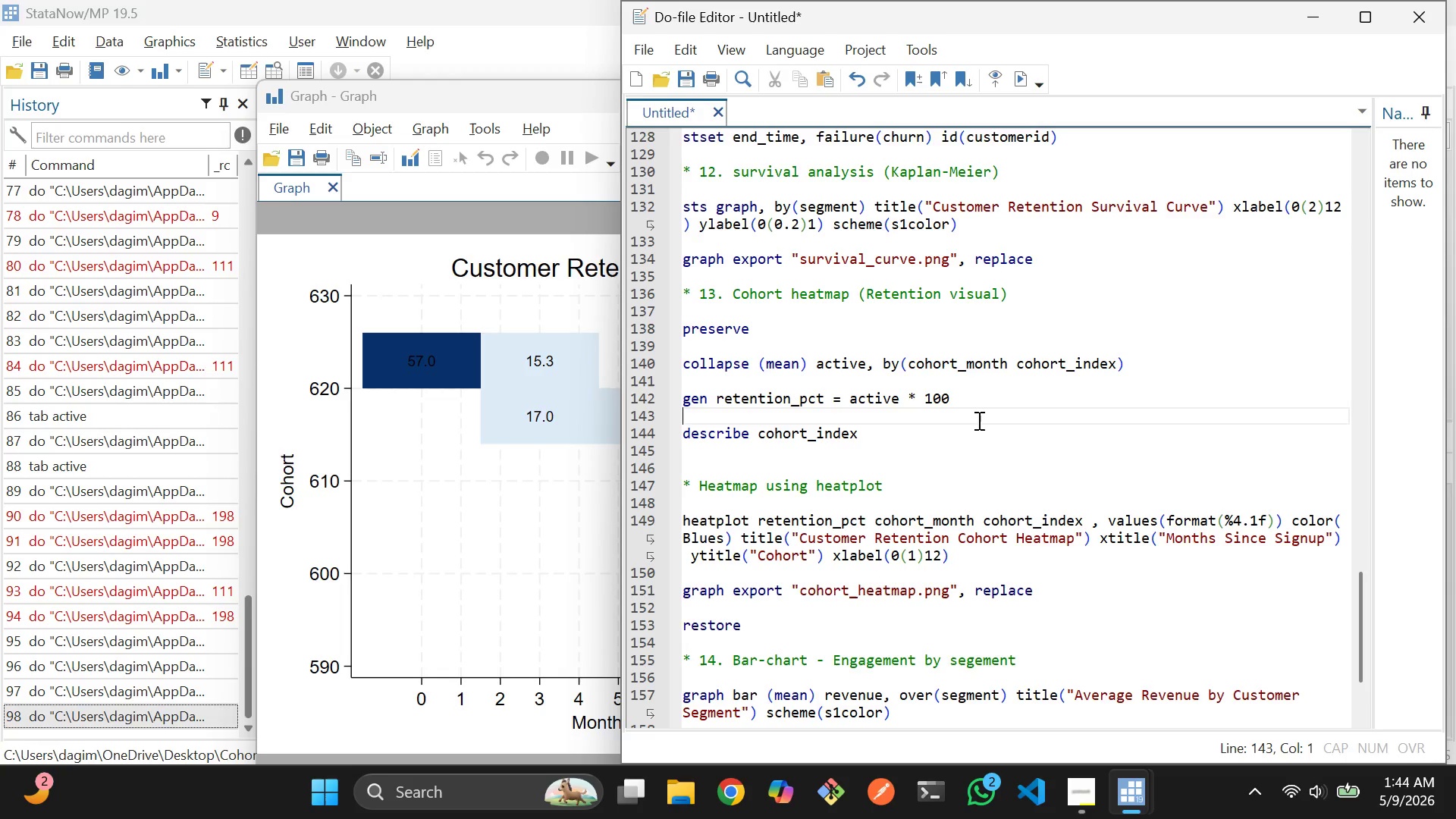 
scroll: coordinate [885, 391], scroll_direction: down, amount: 1.0
 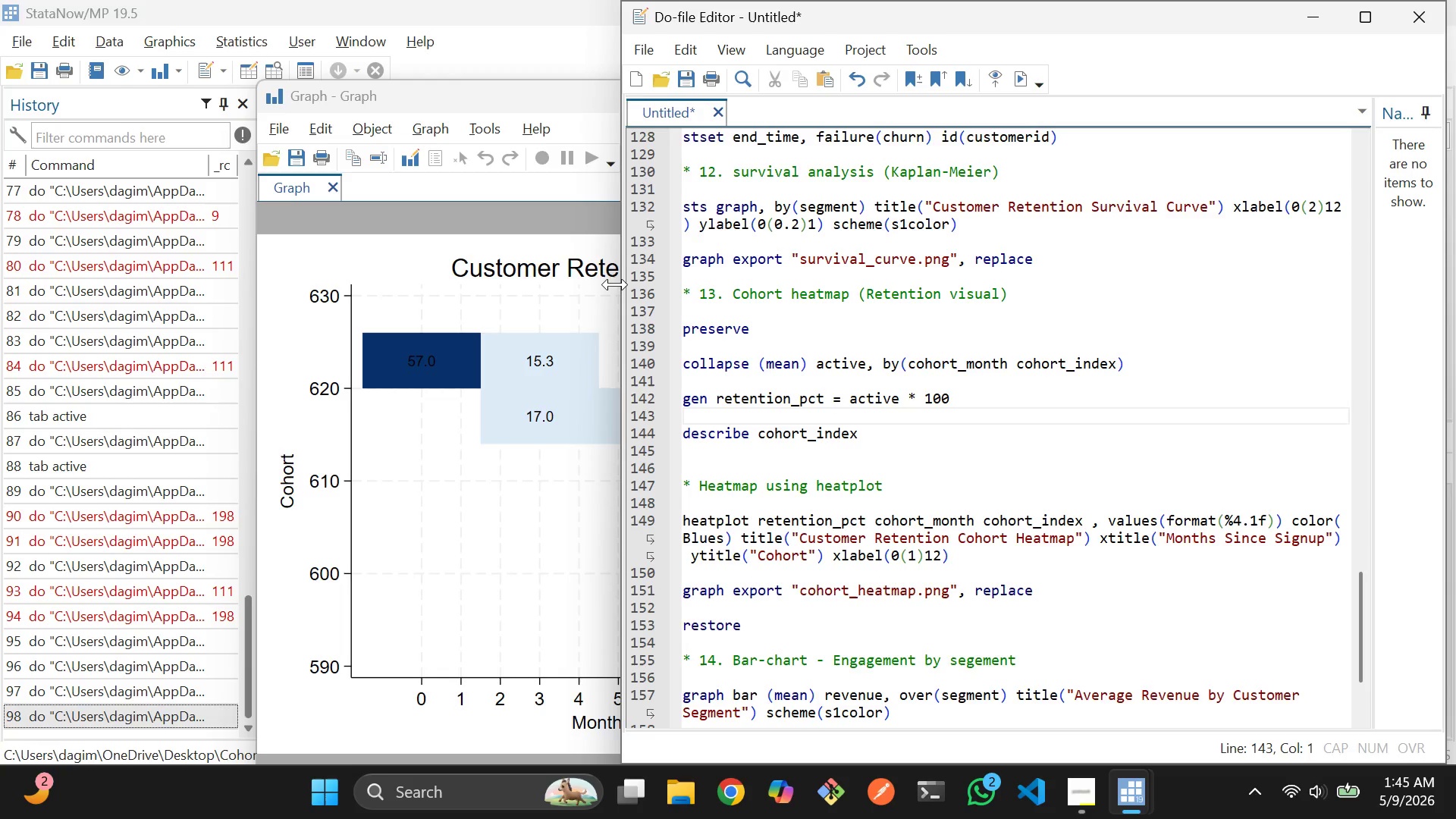 
wait(15.83)
 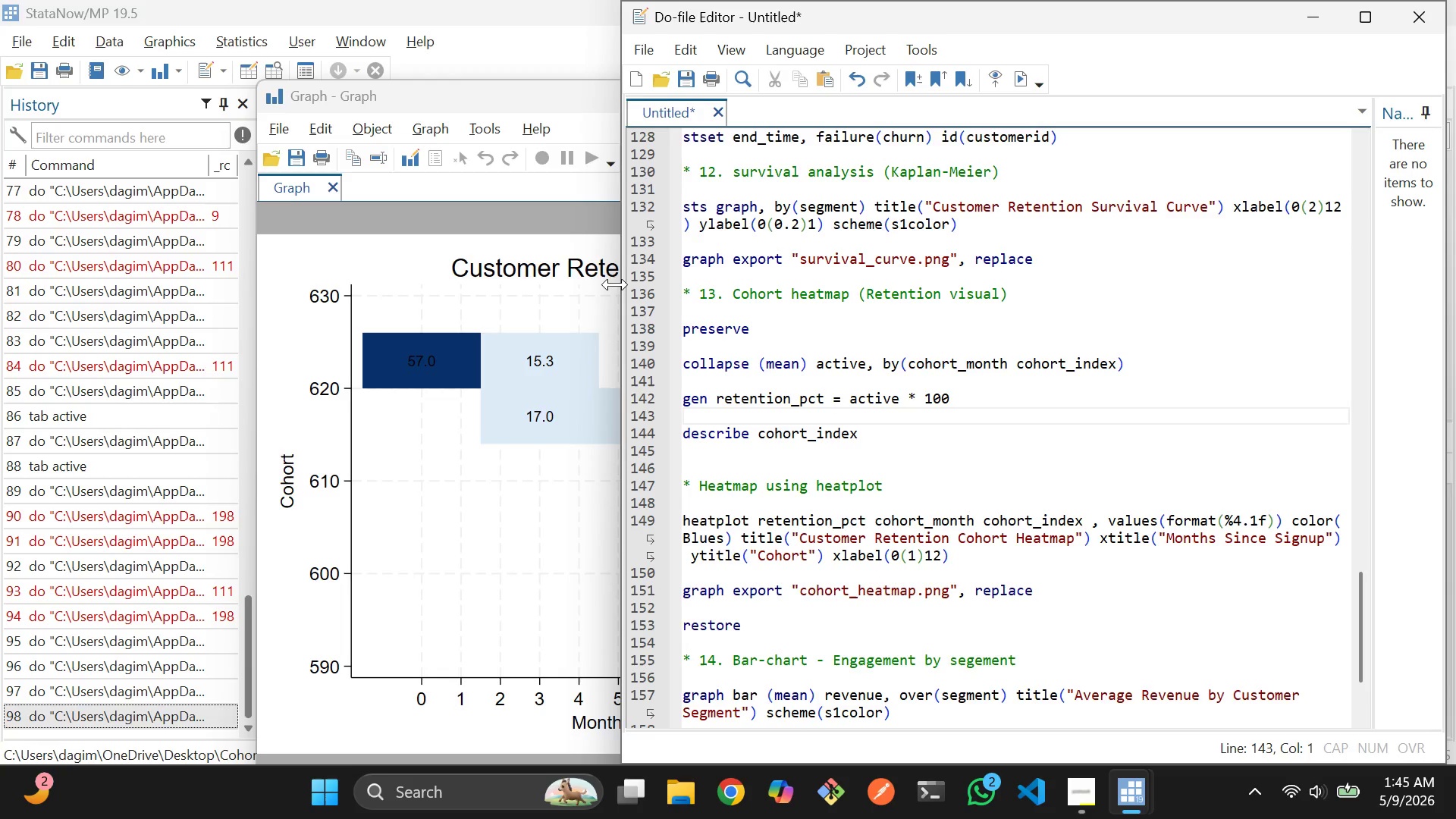 
scroll: coordinate [1175, 578], scroll_direction: down, amount: 3.0
 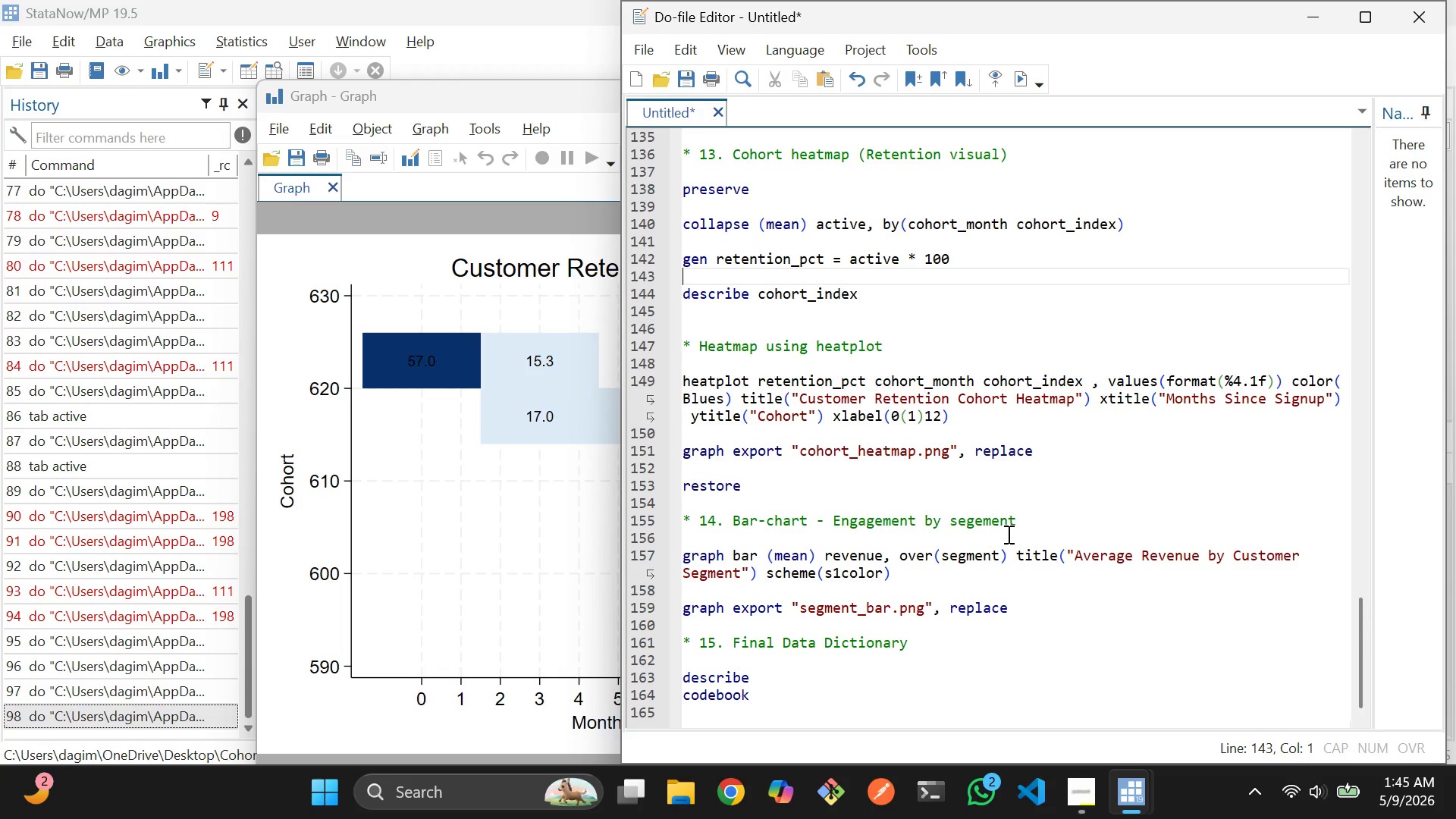 
wait(23.14)
 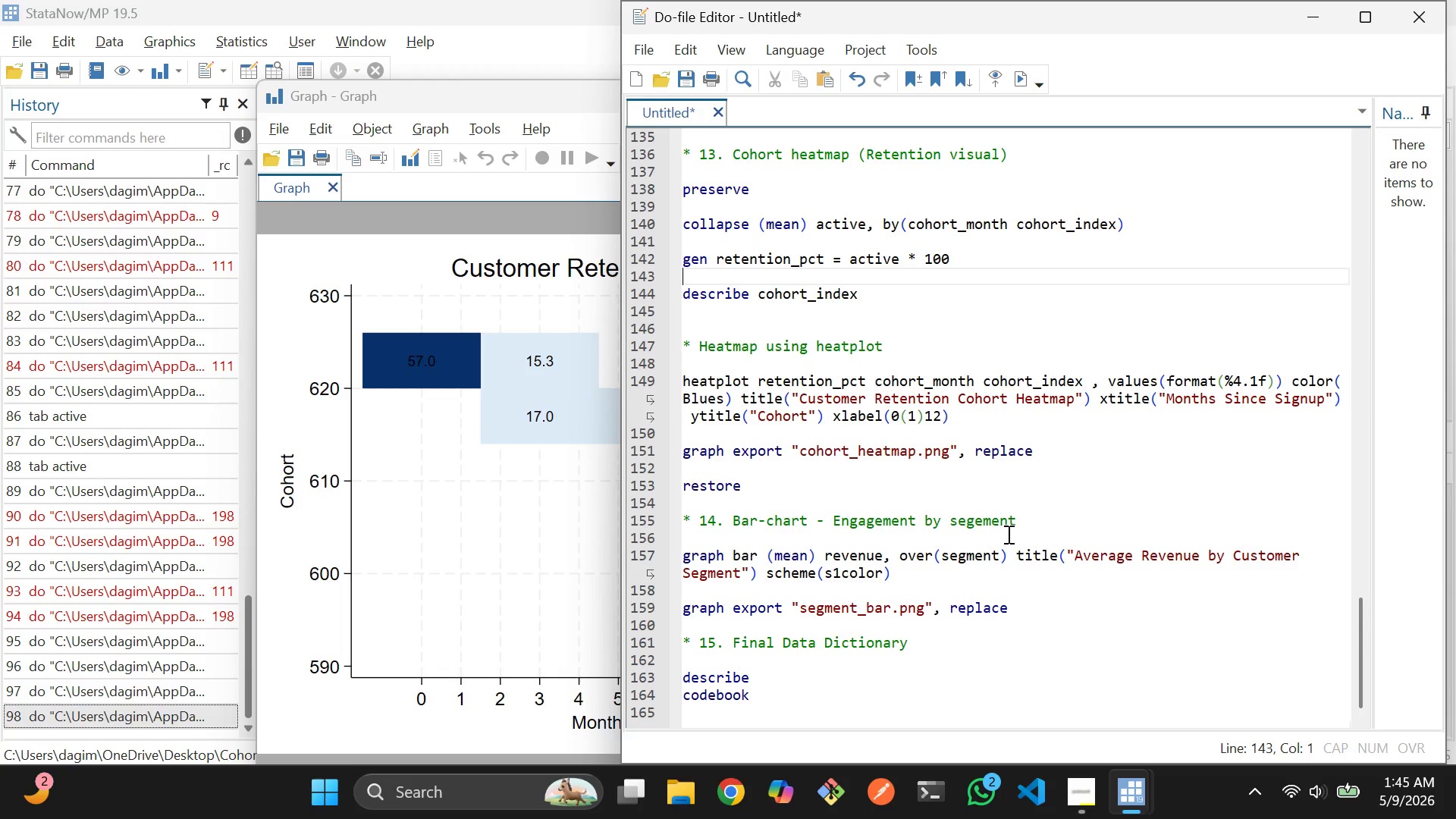 
left_click([282, 61])
 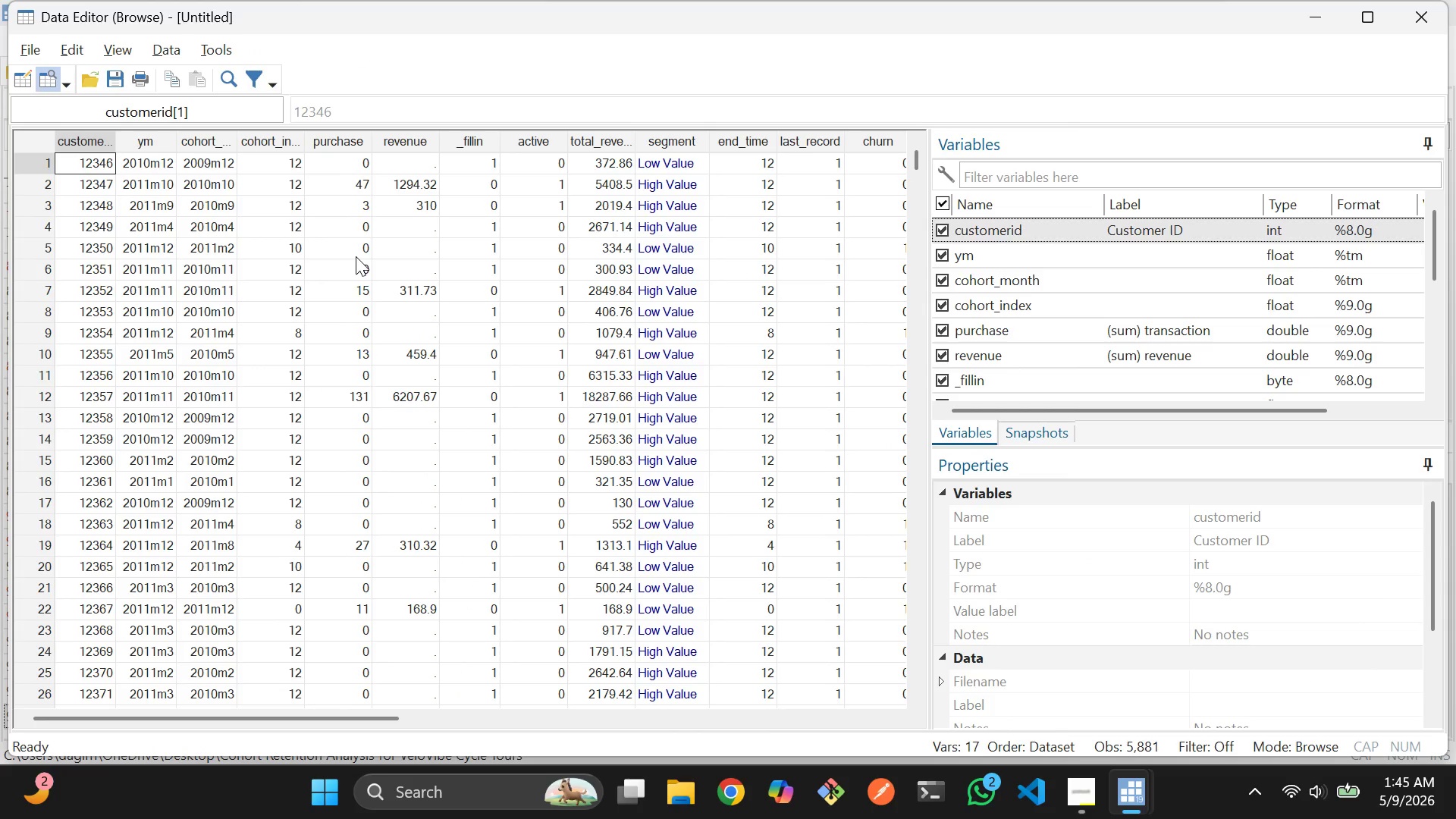 
key(Alt+AltLeft)
 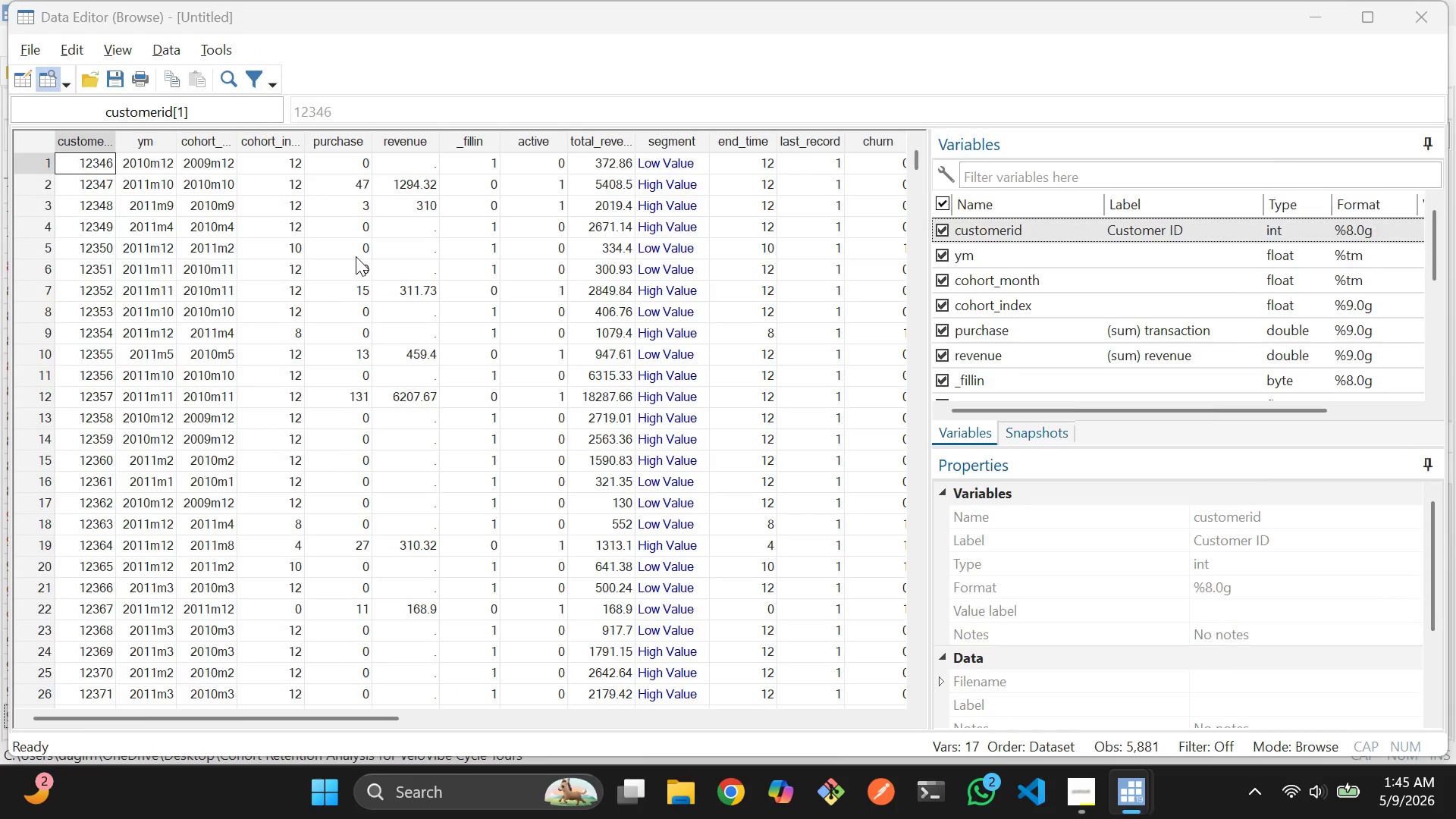 
key(Alt+Tab)
 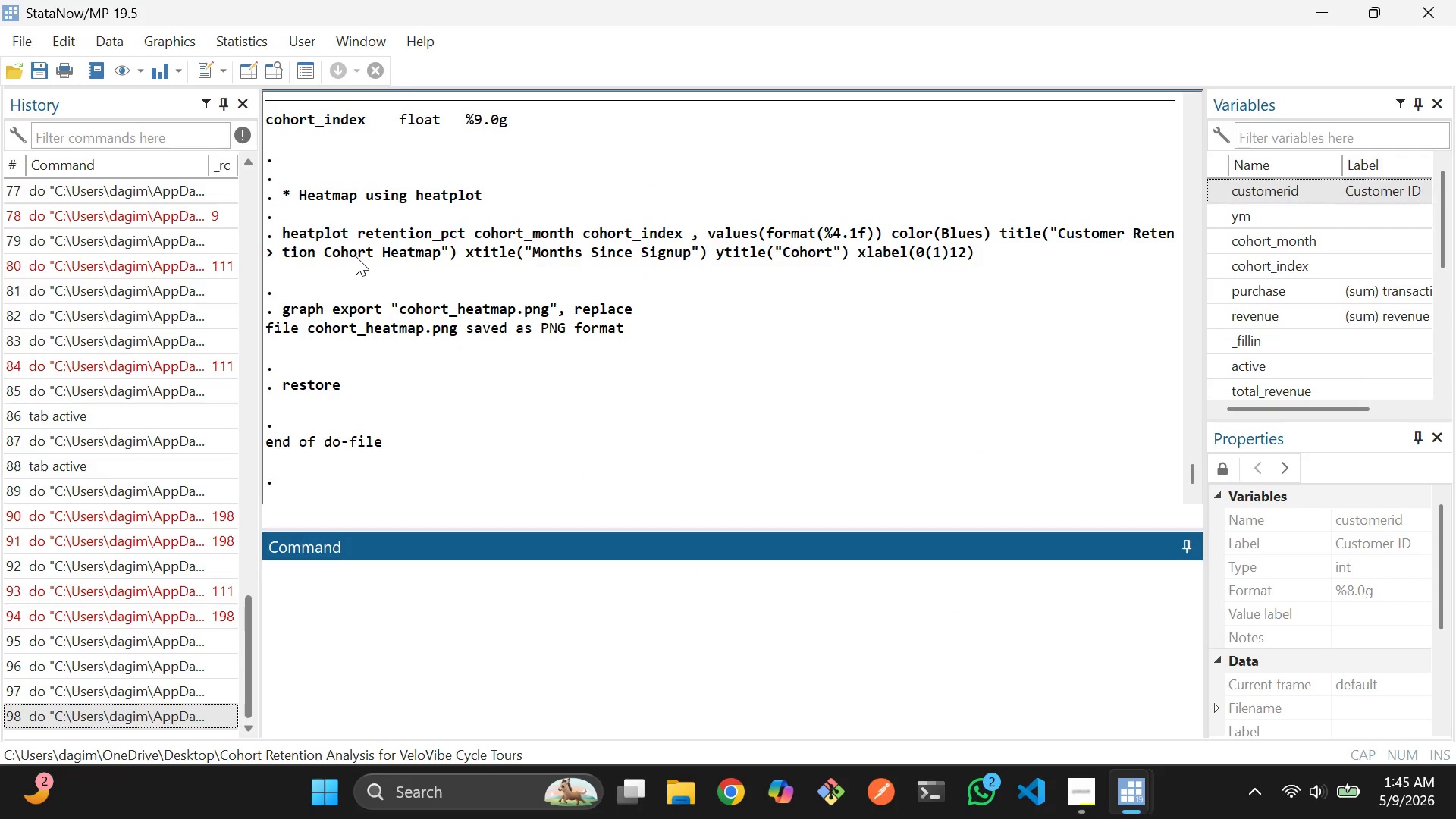 
hold_key(key=Tab, duration=0.34)
 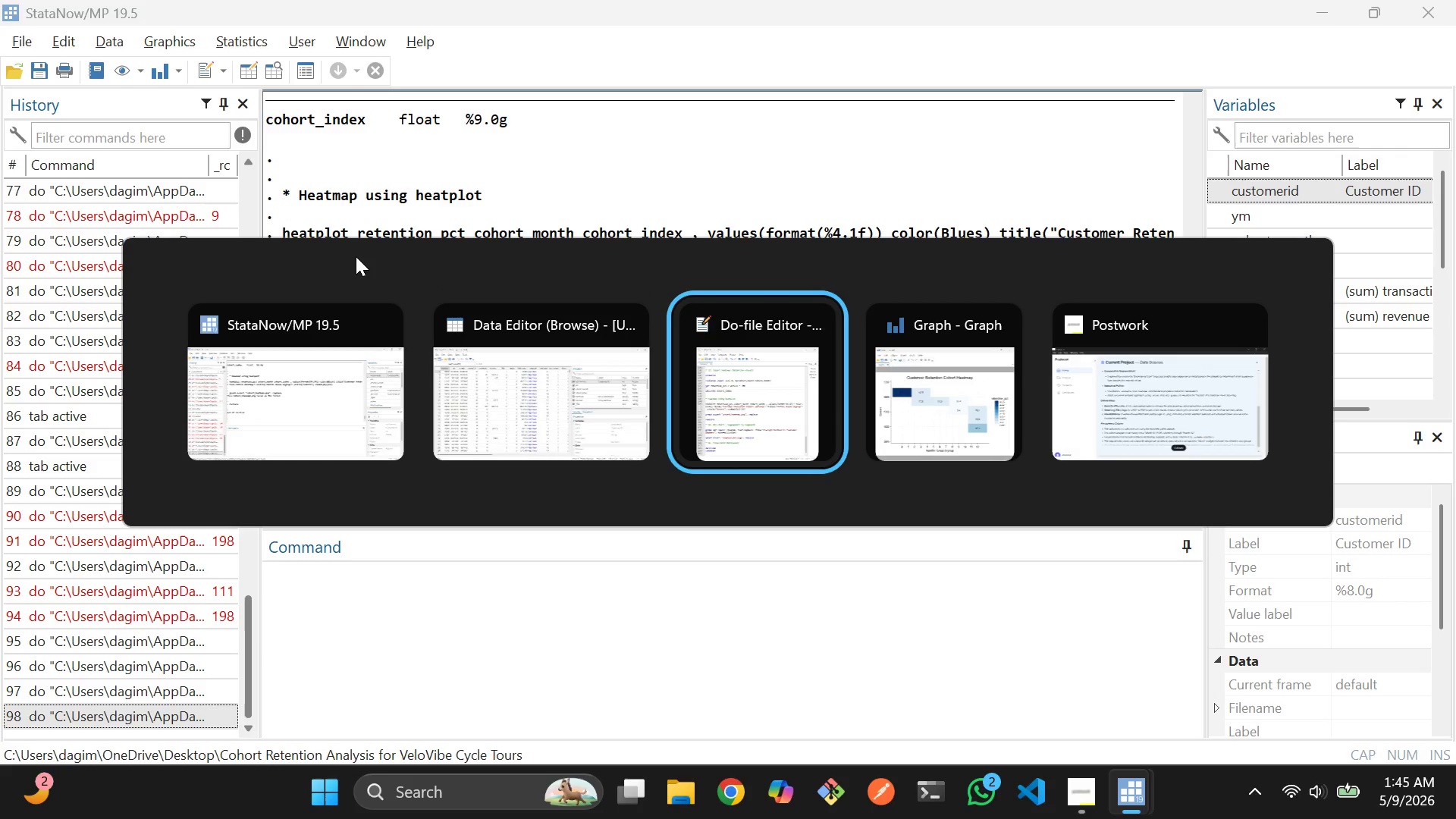 
key(Alt+Tab)
 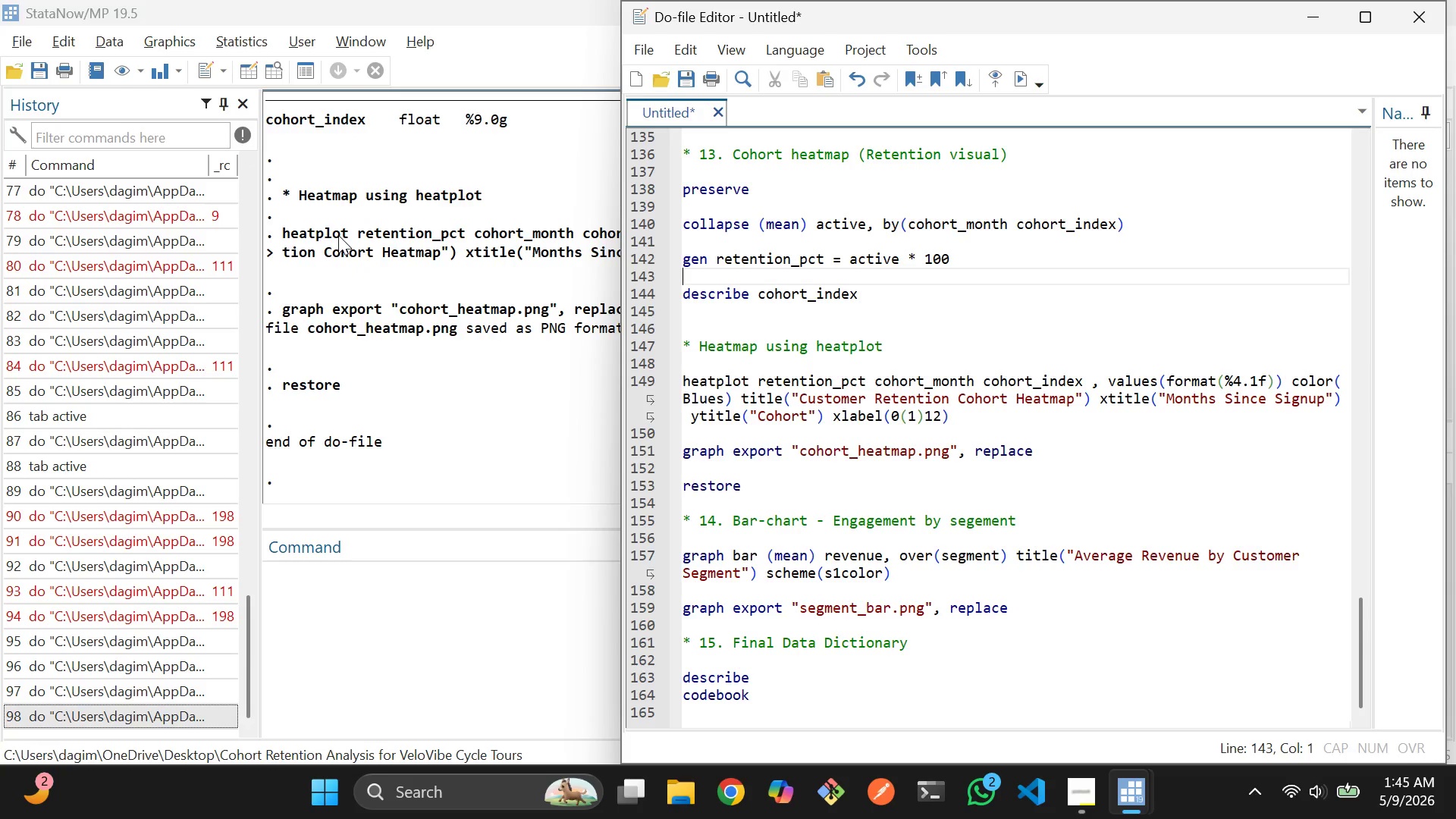 
wait(13.88)
 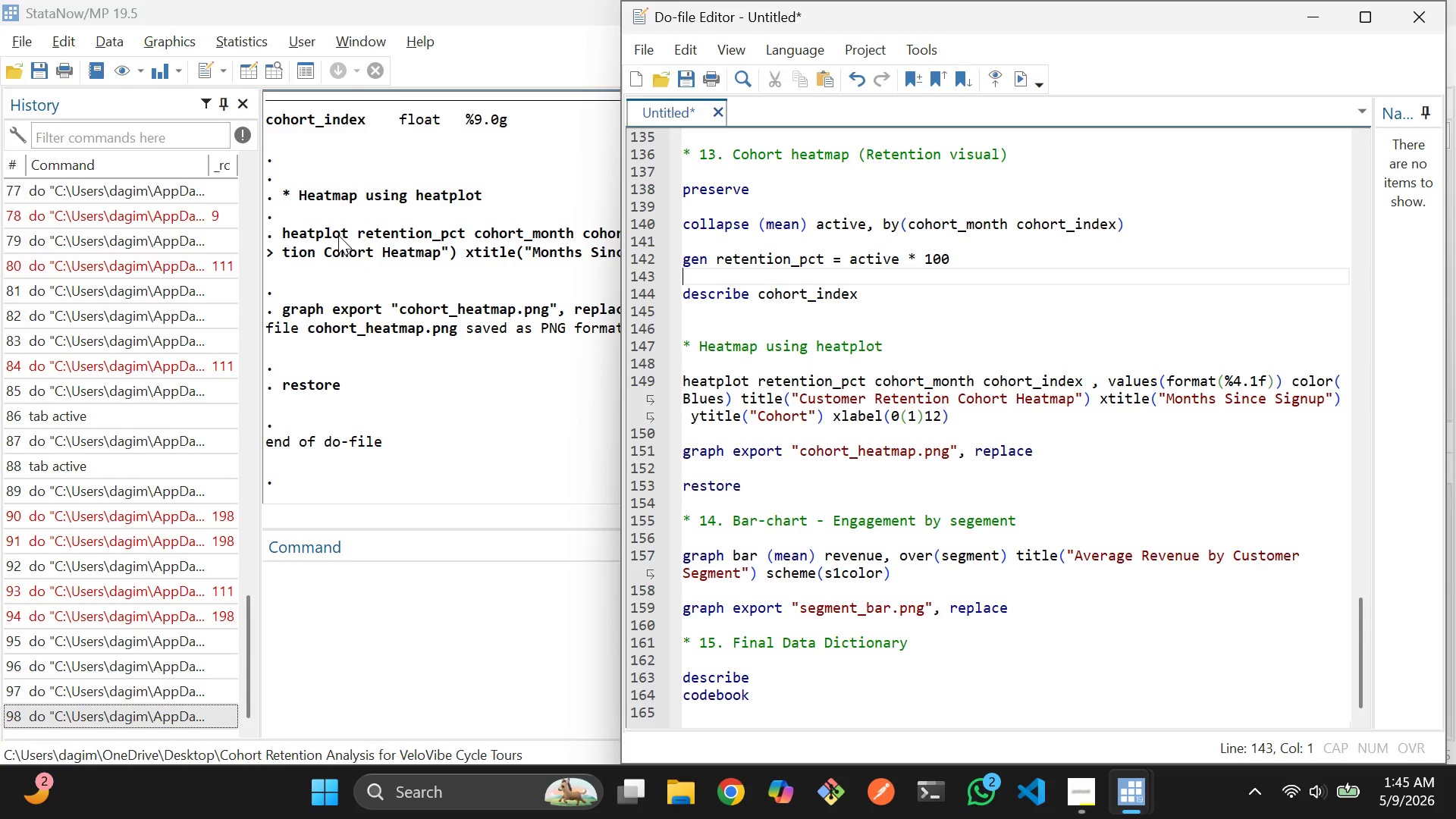 
left_click([892, 190])
 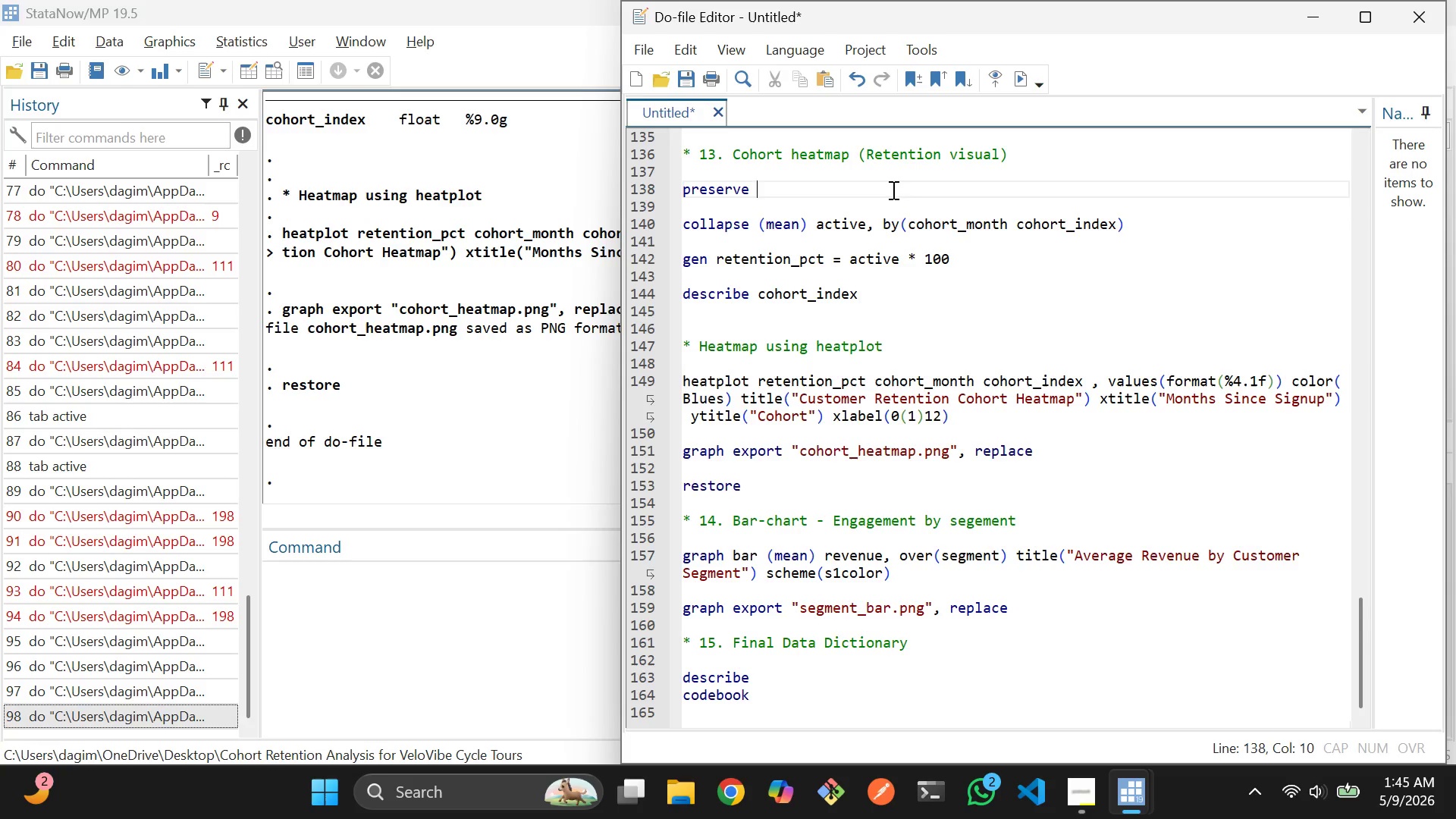 
key(Enter)
 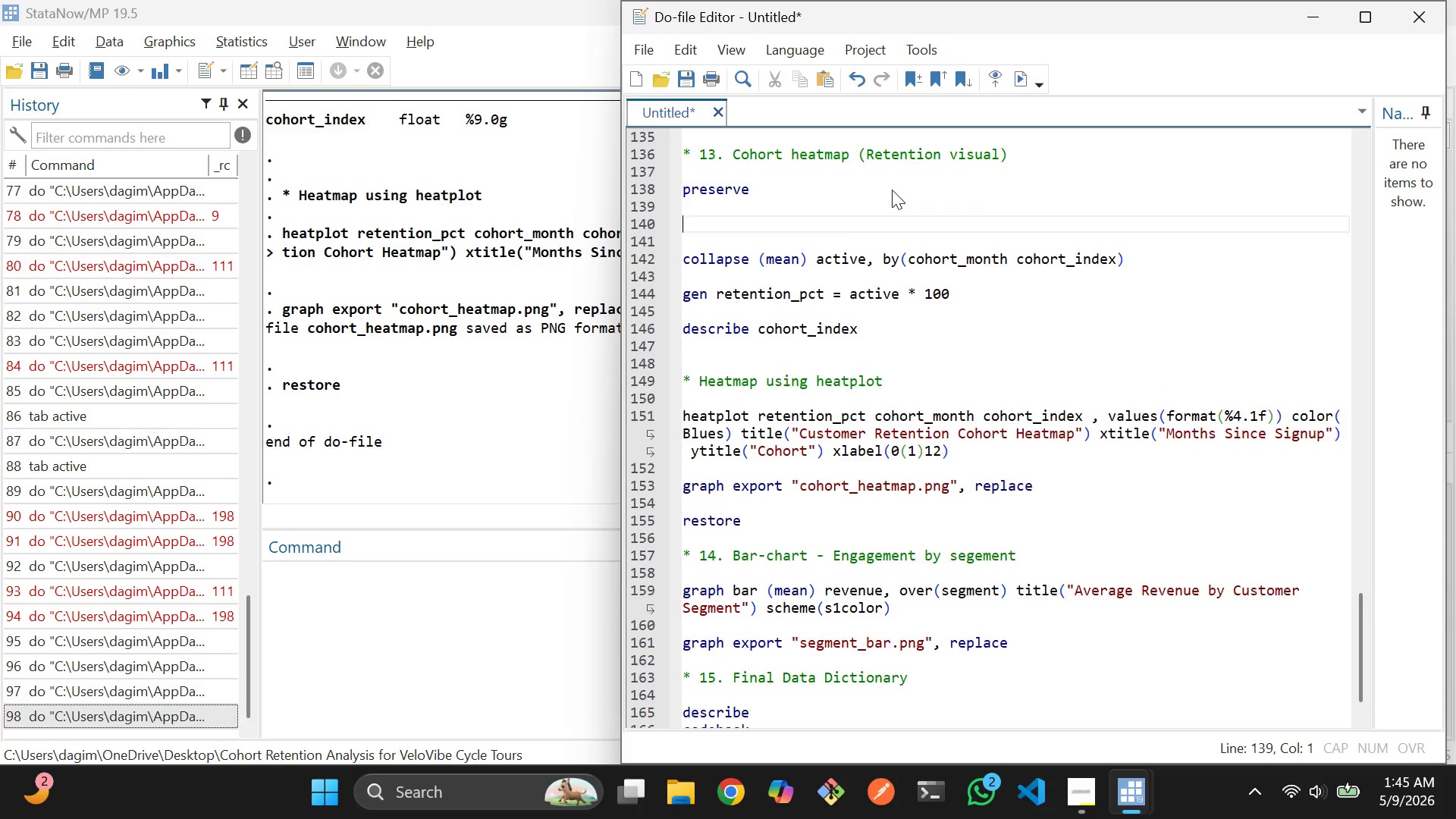 
key(Enter)
 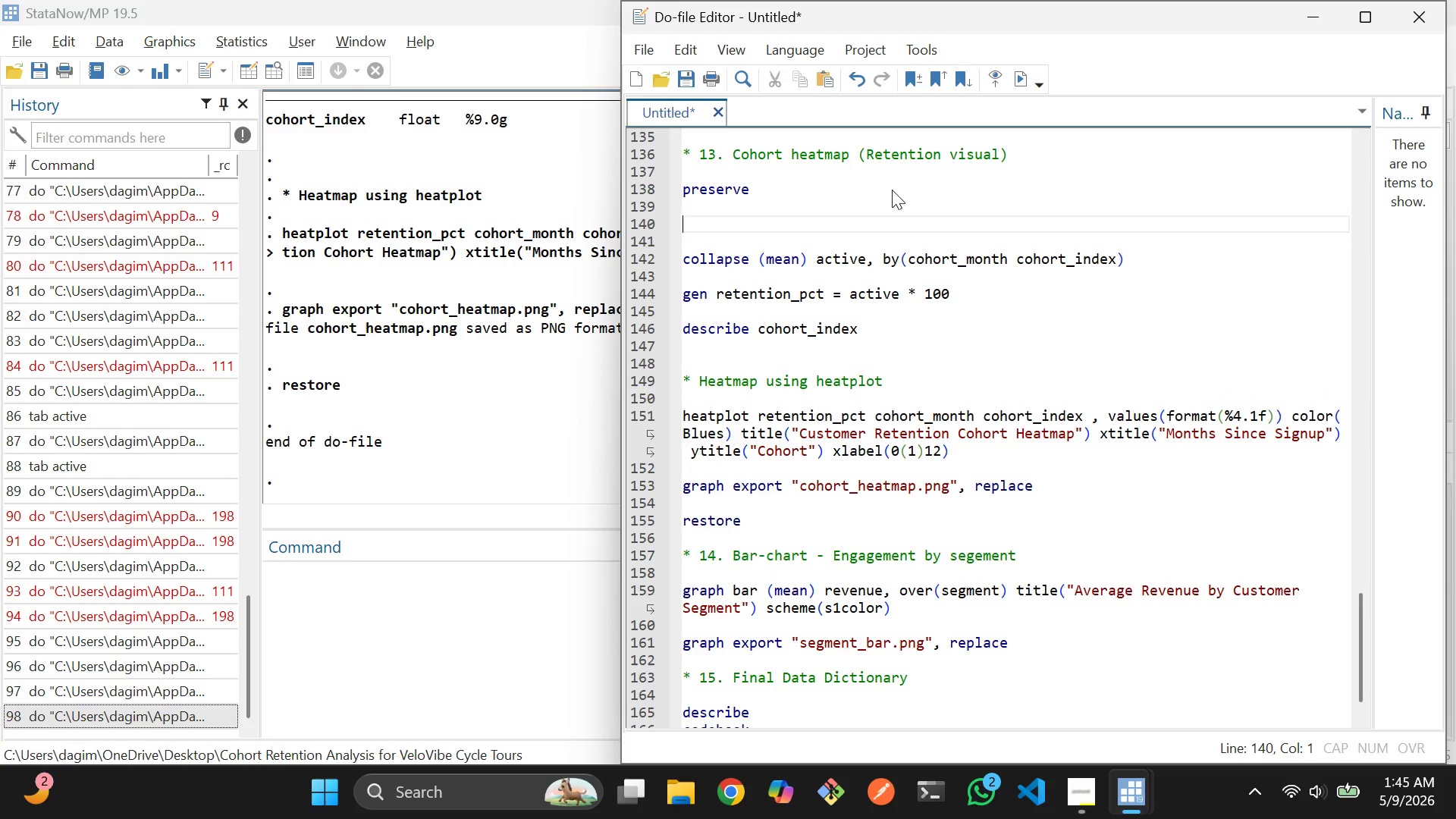 
type(replace i)
key(Backspace)
type(cohort)
 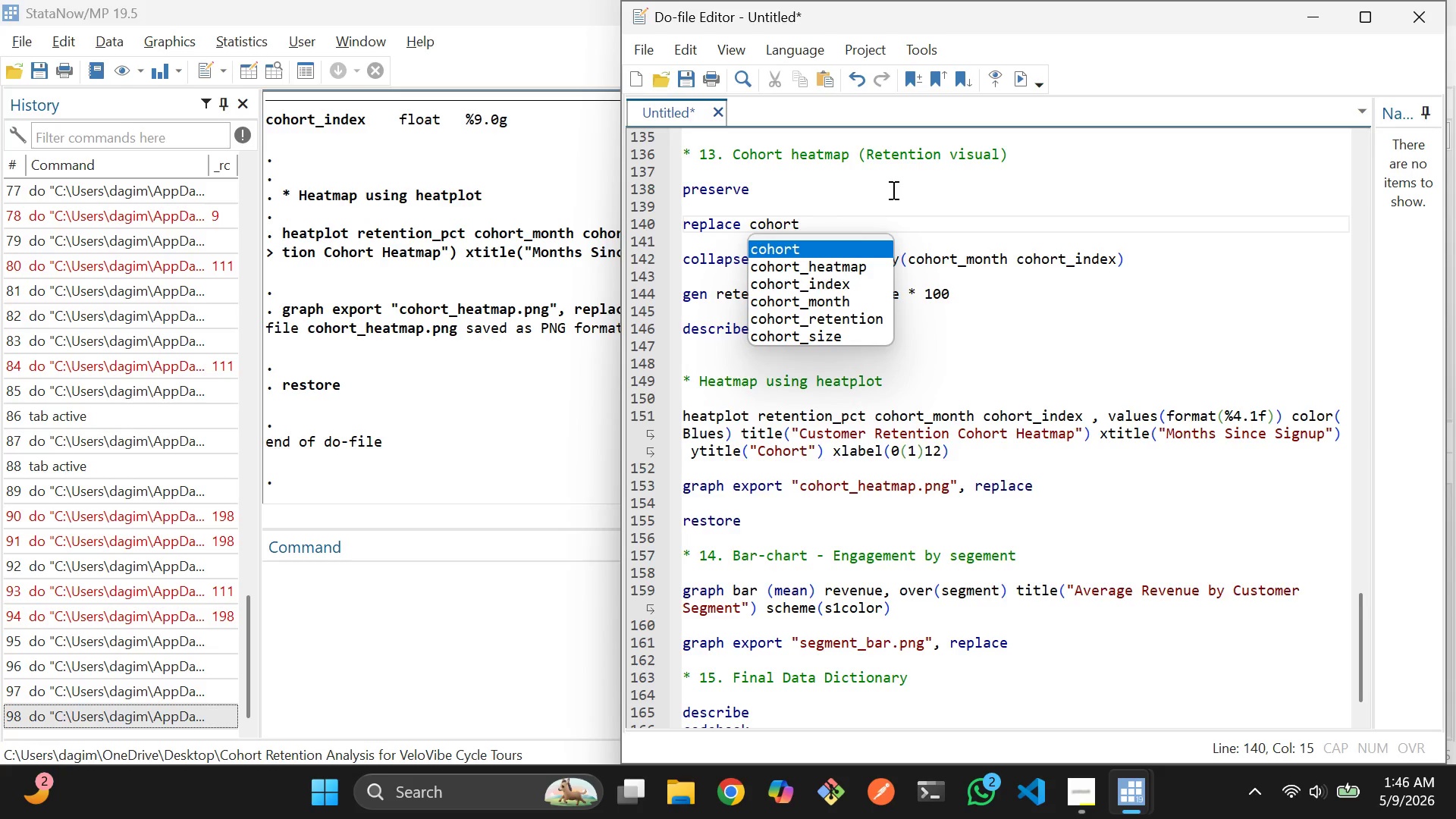 
key(ArrowDown)
 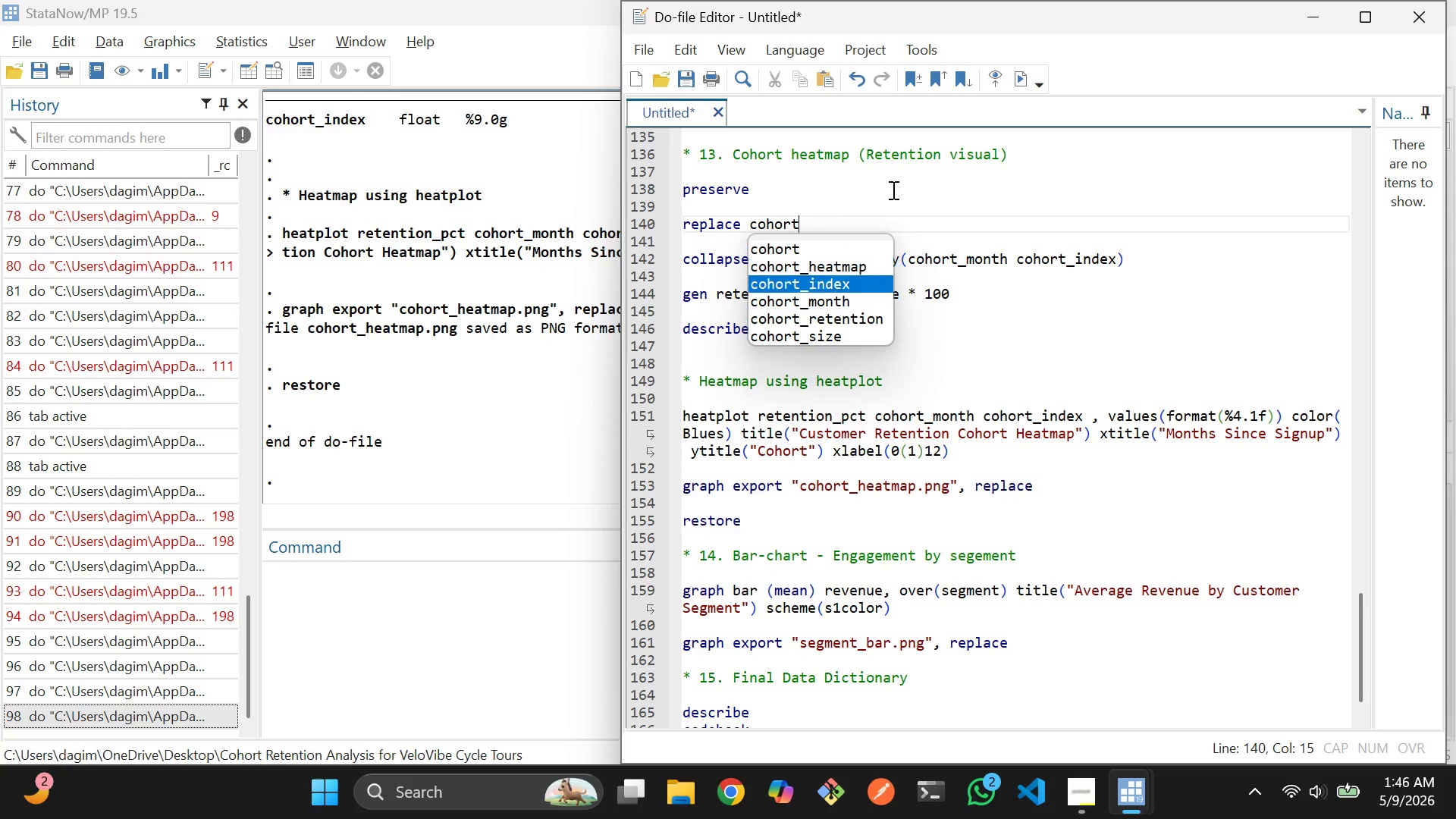 
key(ArrowDown)
 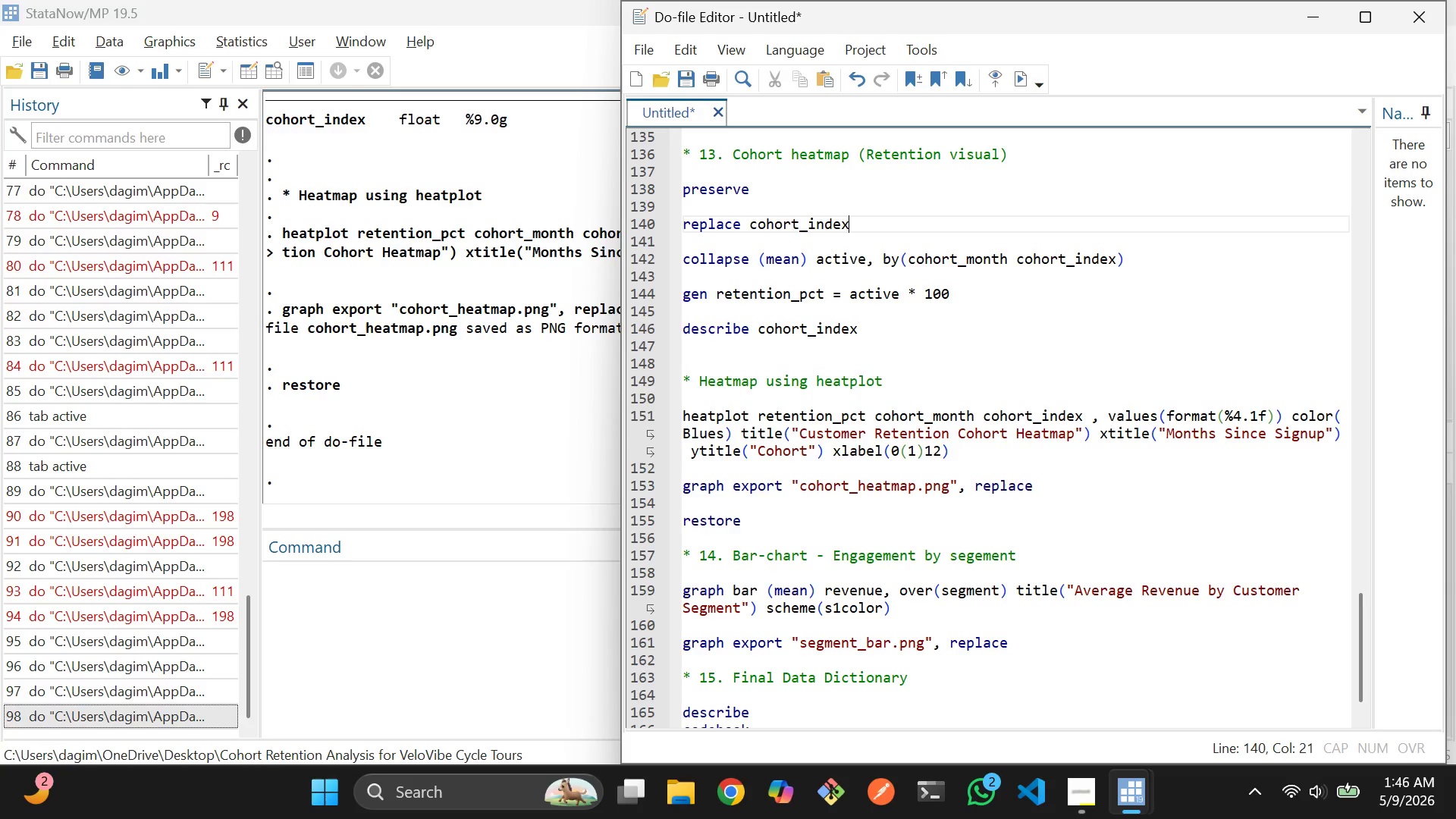 
key(Enter)
 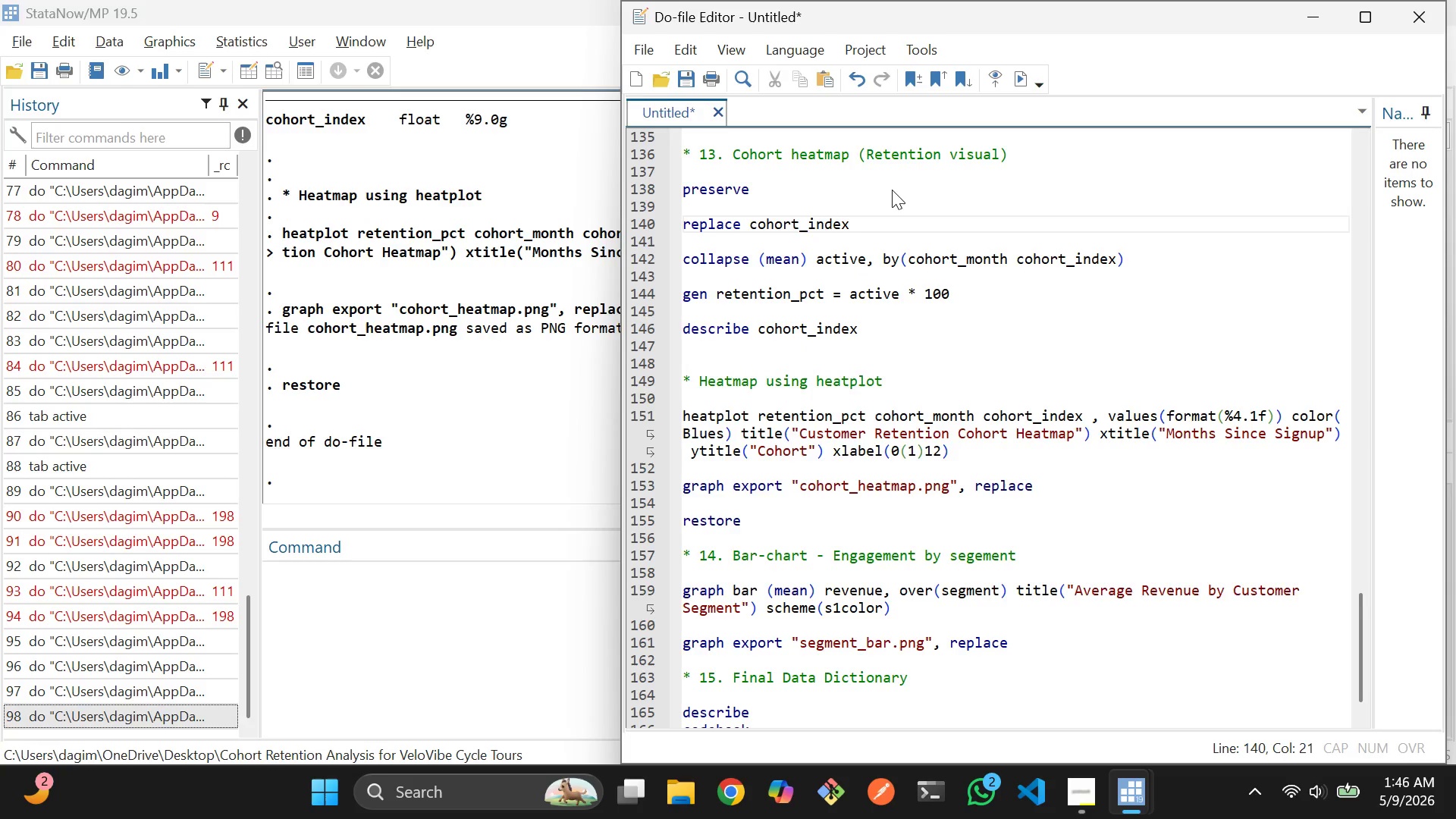 
type( = ym - cohort)
 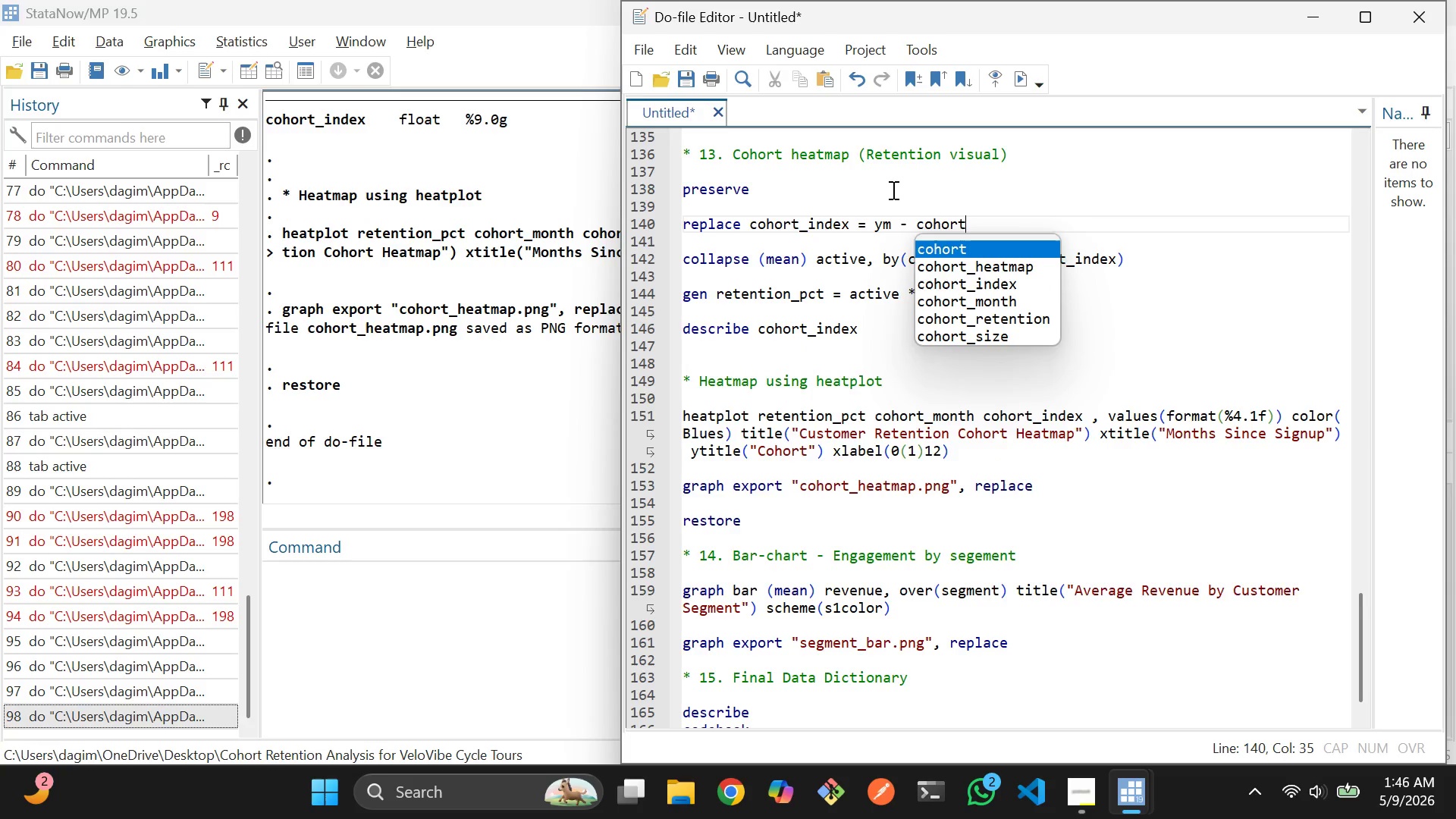 
key(ArrowDown)
 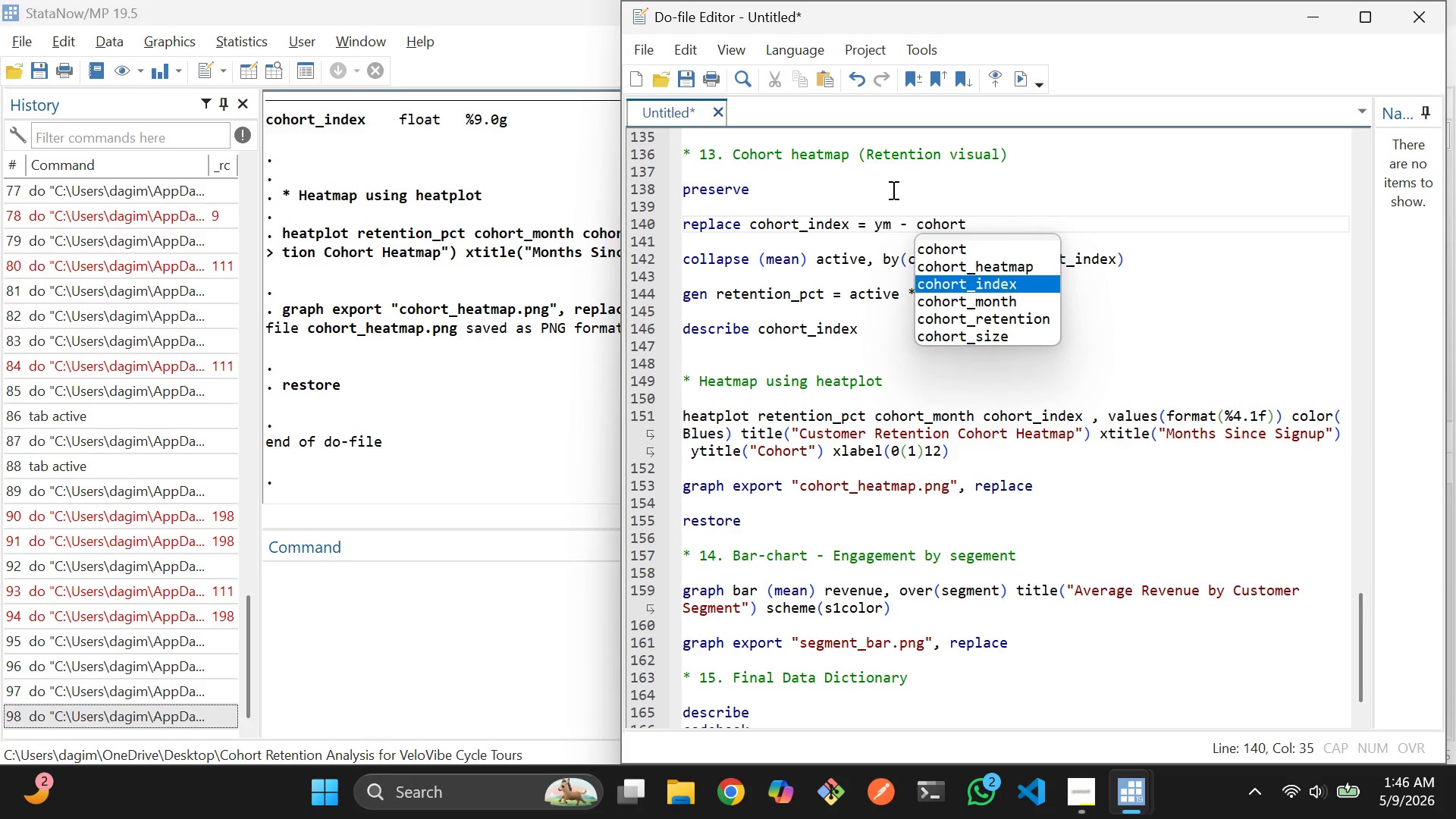 
key(ArrowDown)
 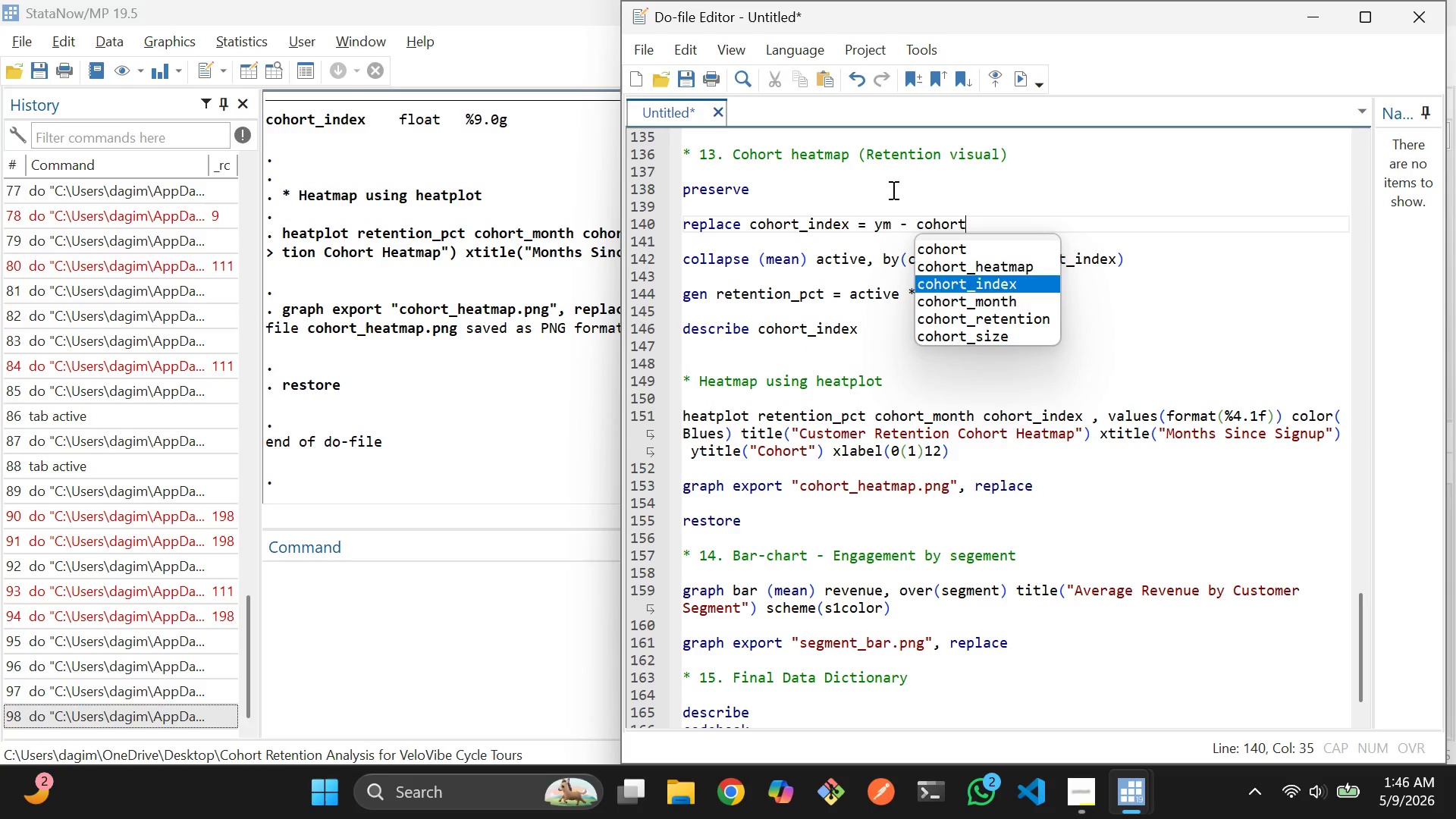 
key(ArrowDown)
 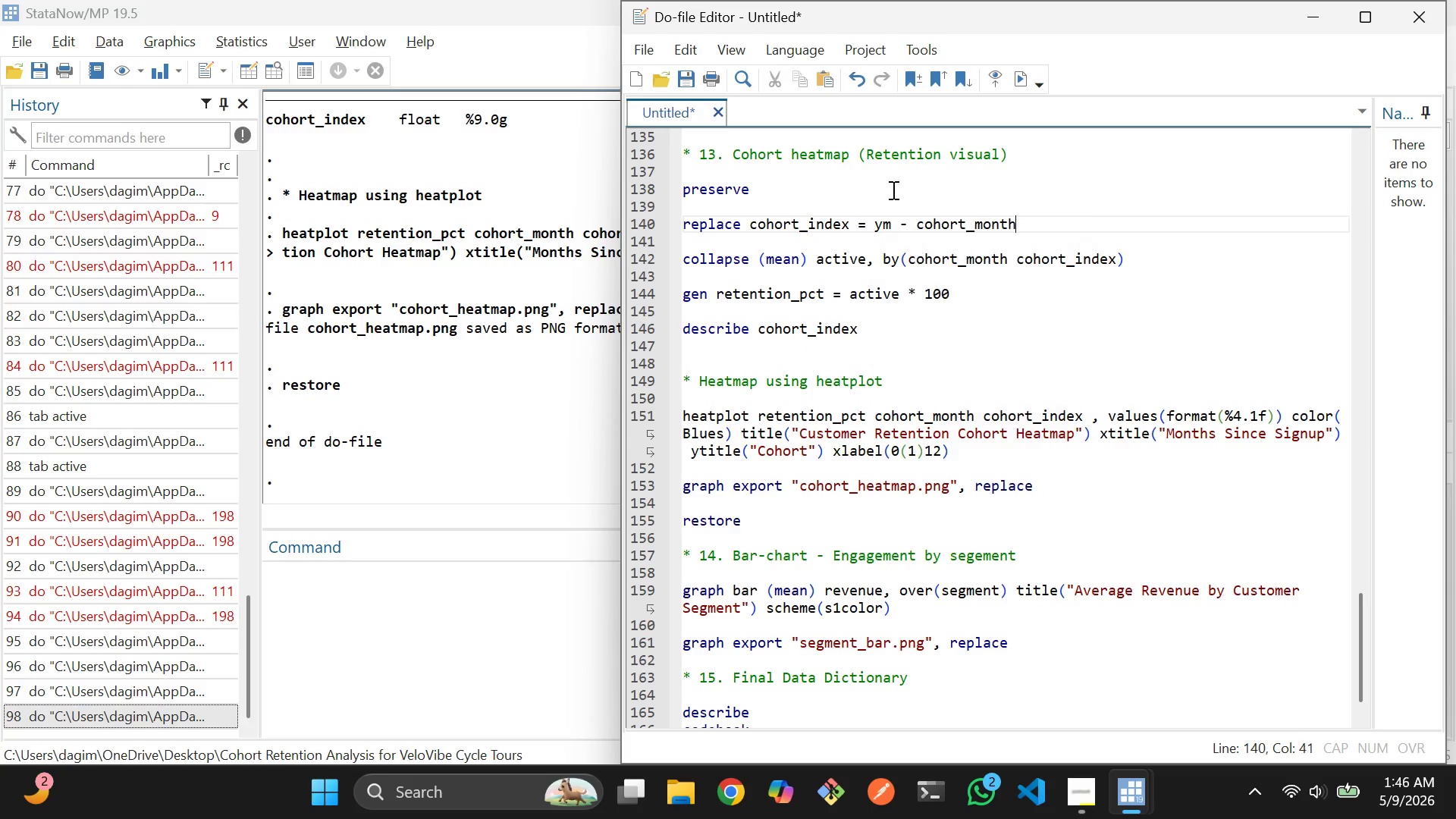 
key(Enter)
 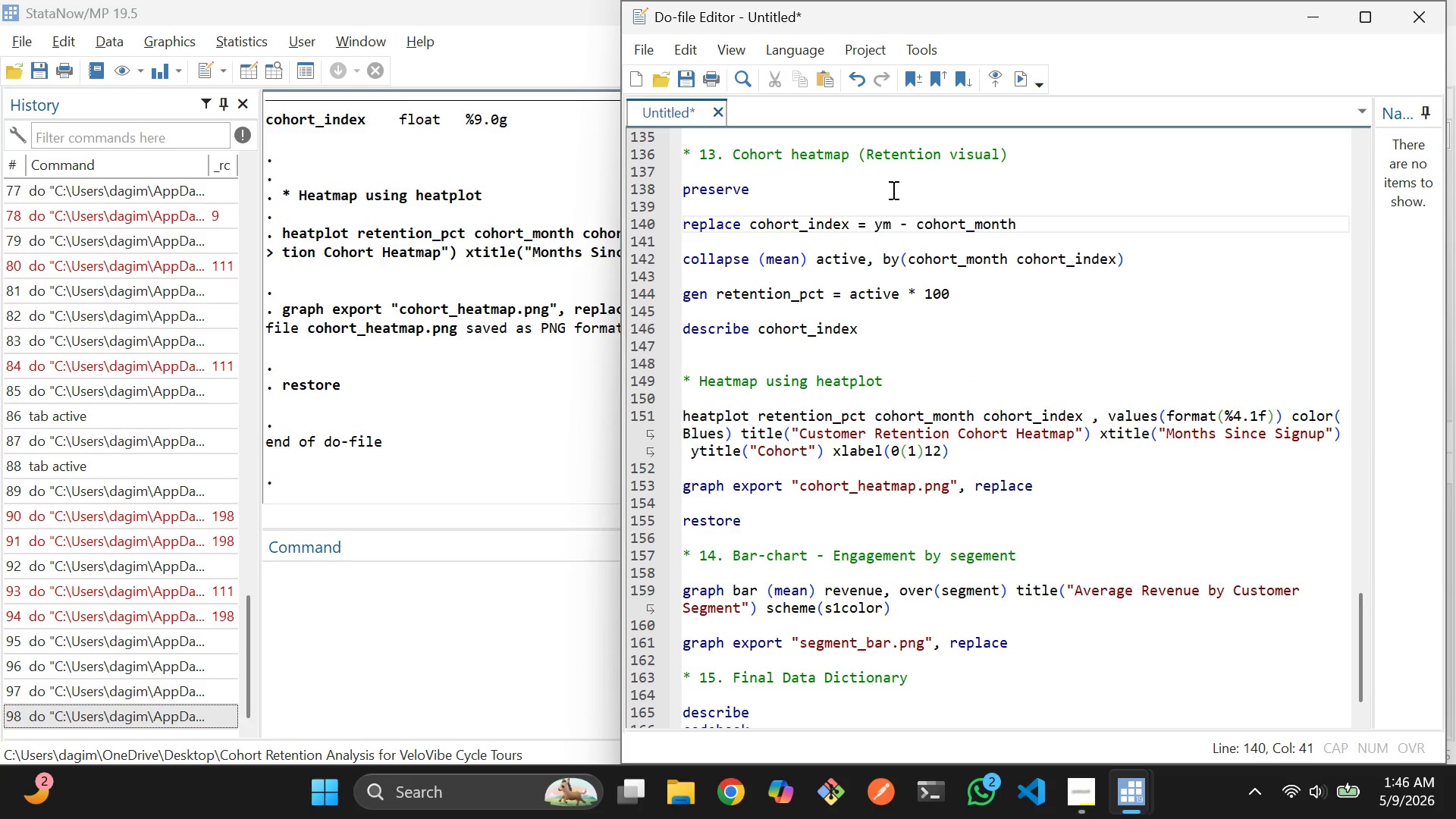 
key(ArrowRight)
 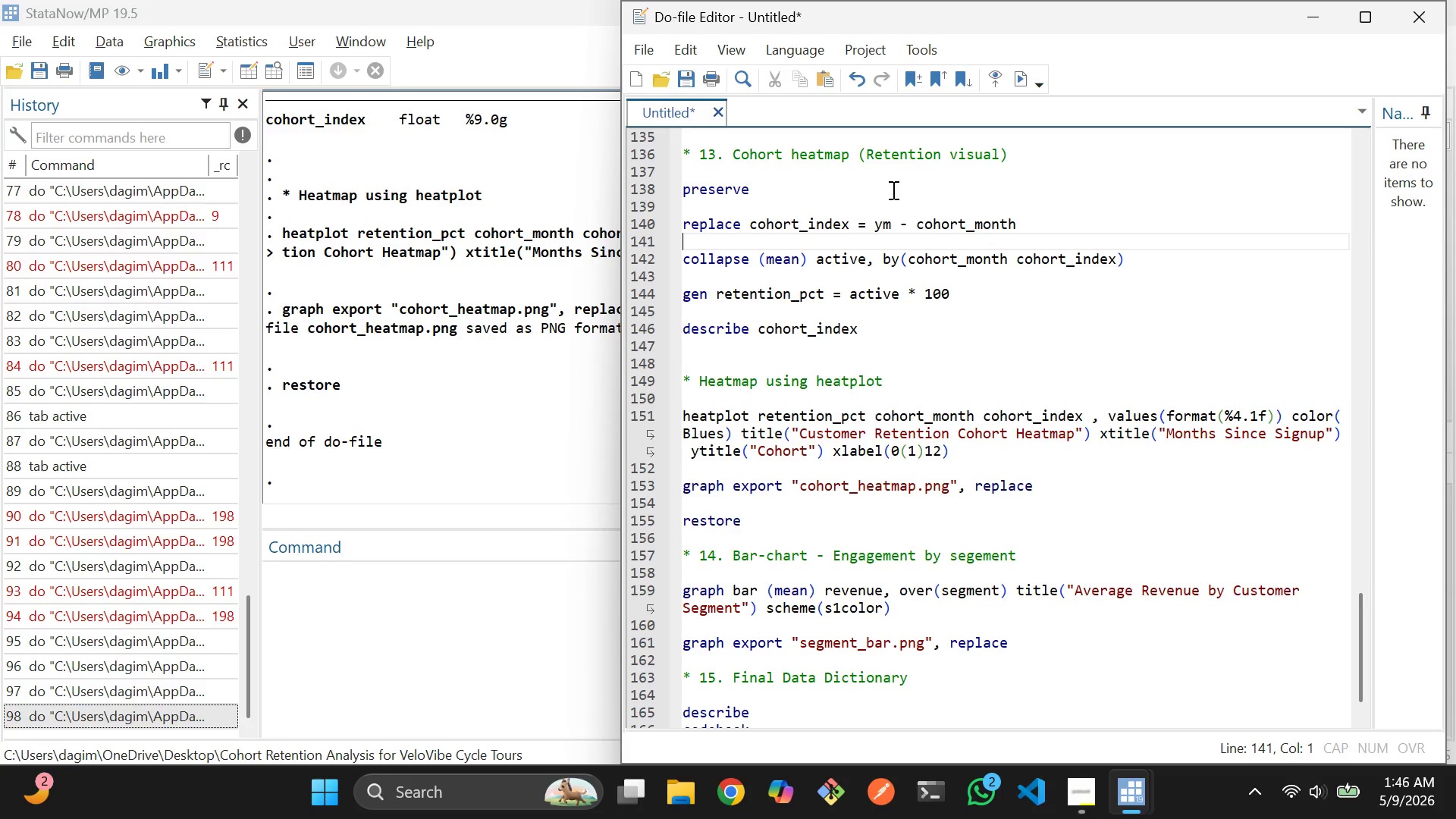 
type(keep if coho)
 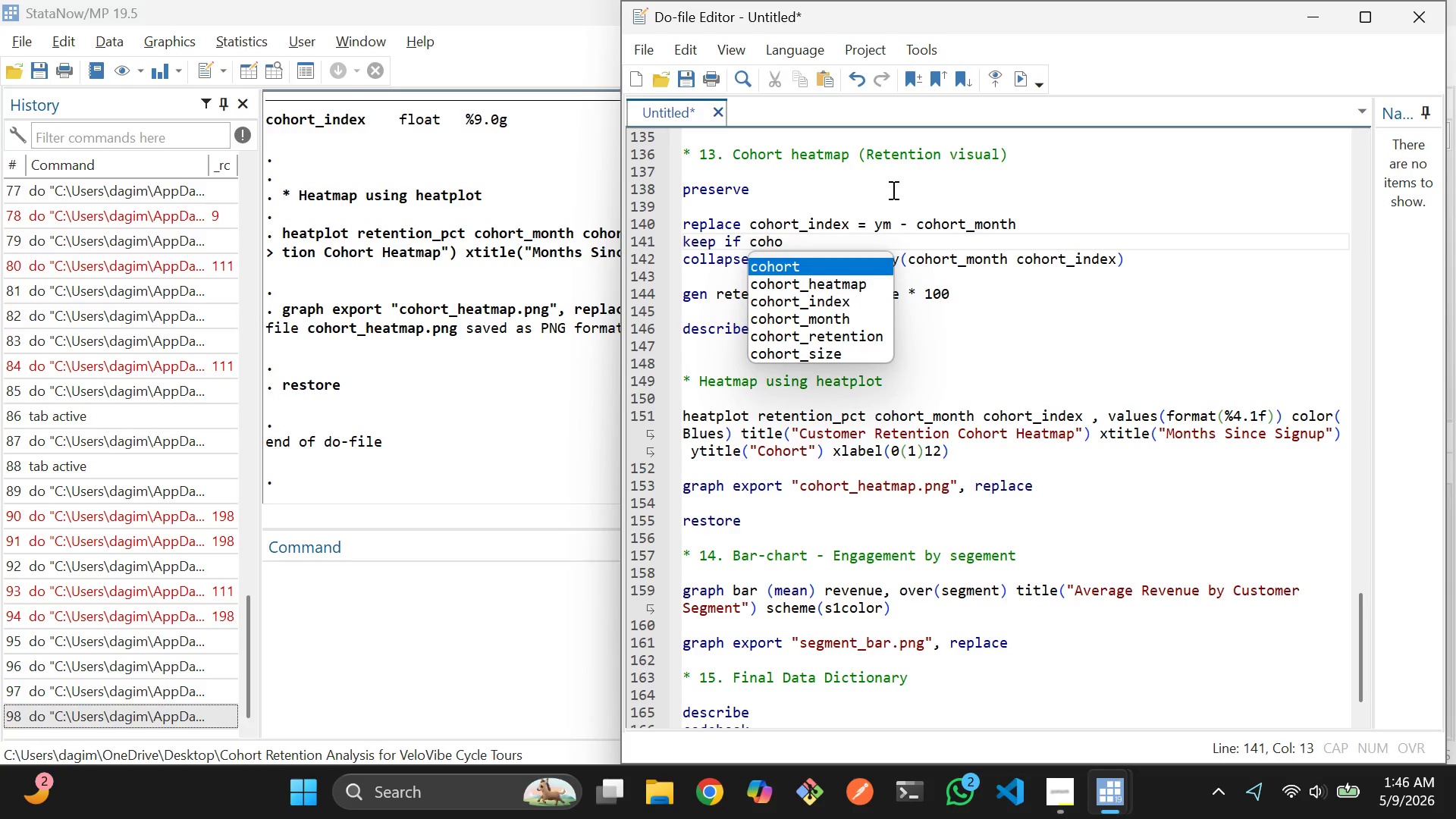 
key(ArrowDown)
 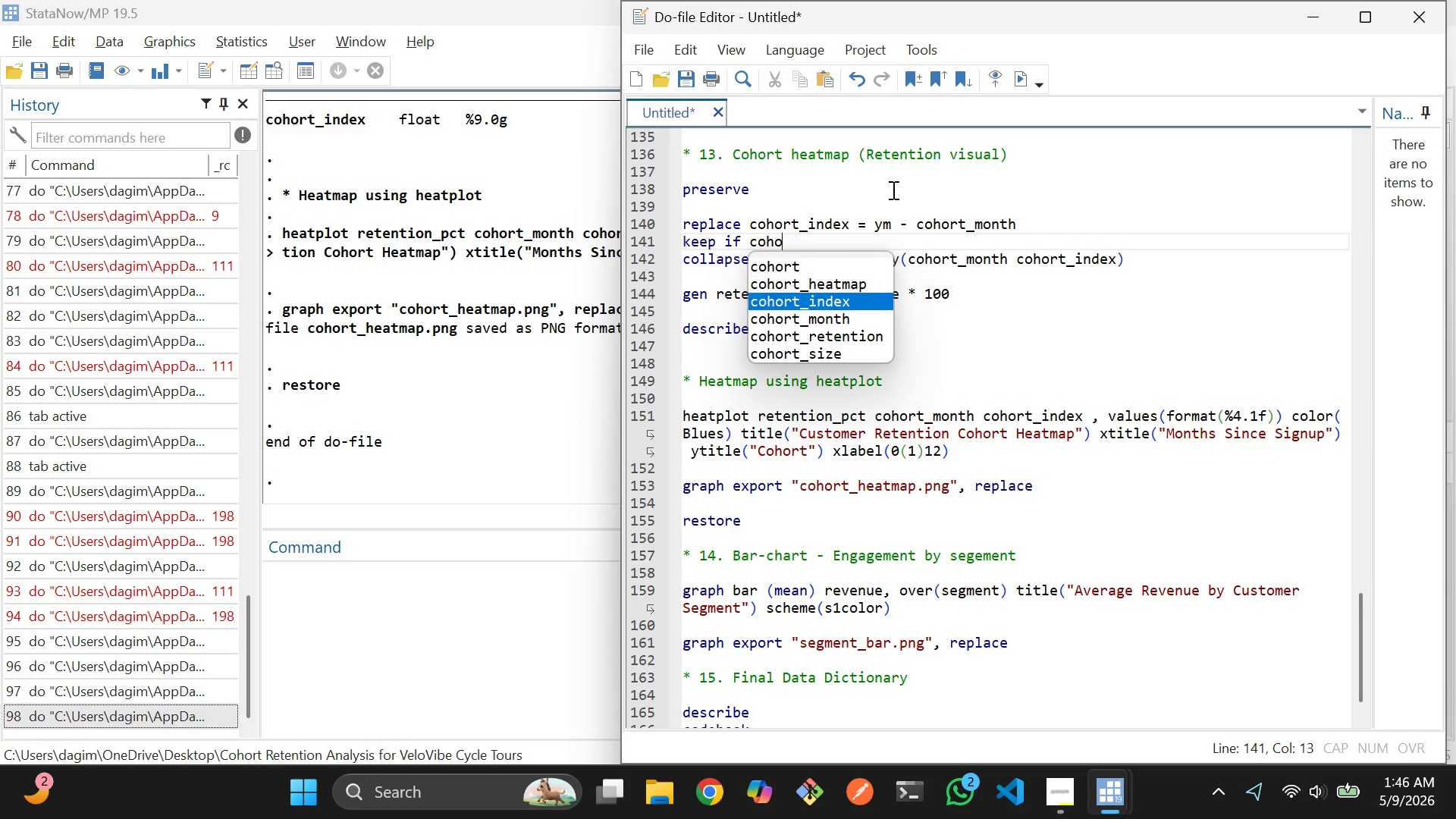 
key(ArrowDown)
 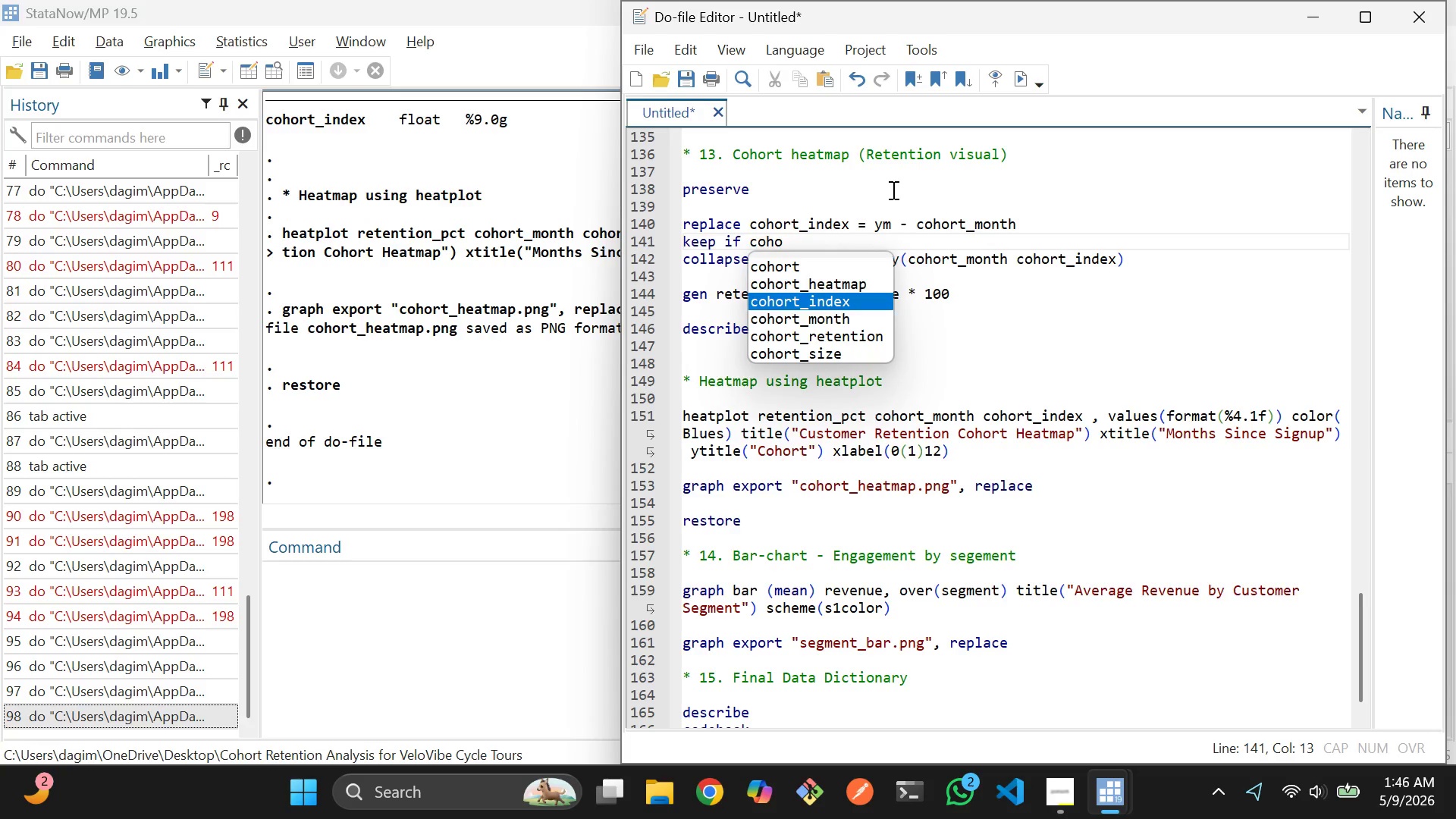 
key(Enter)
 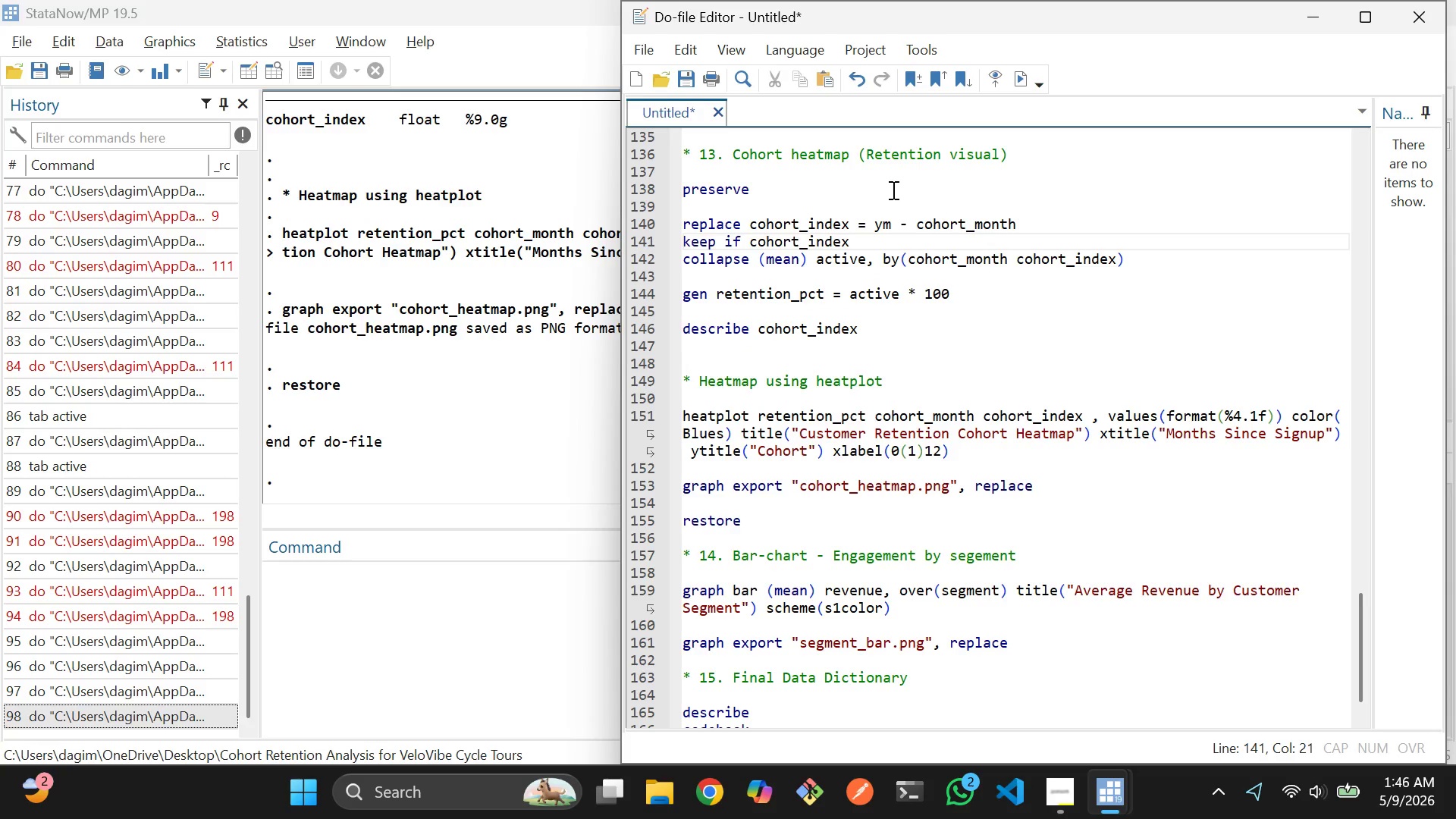 
type( >- 0 & co)
 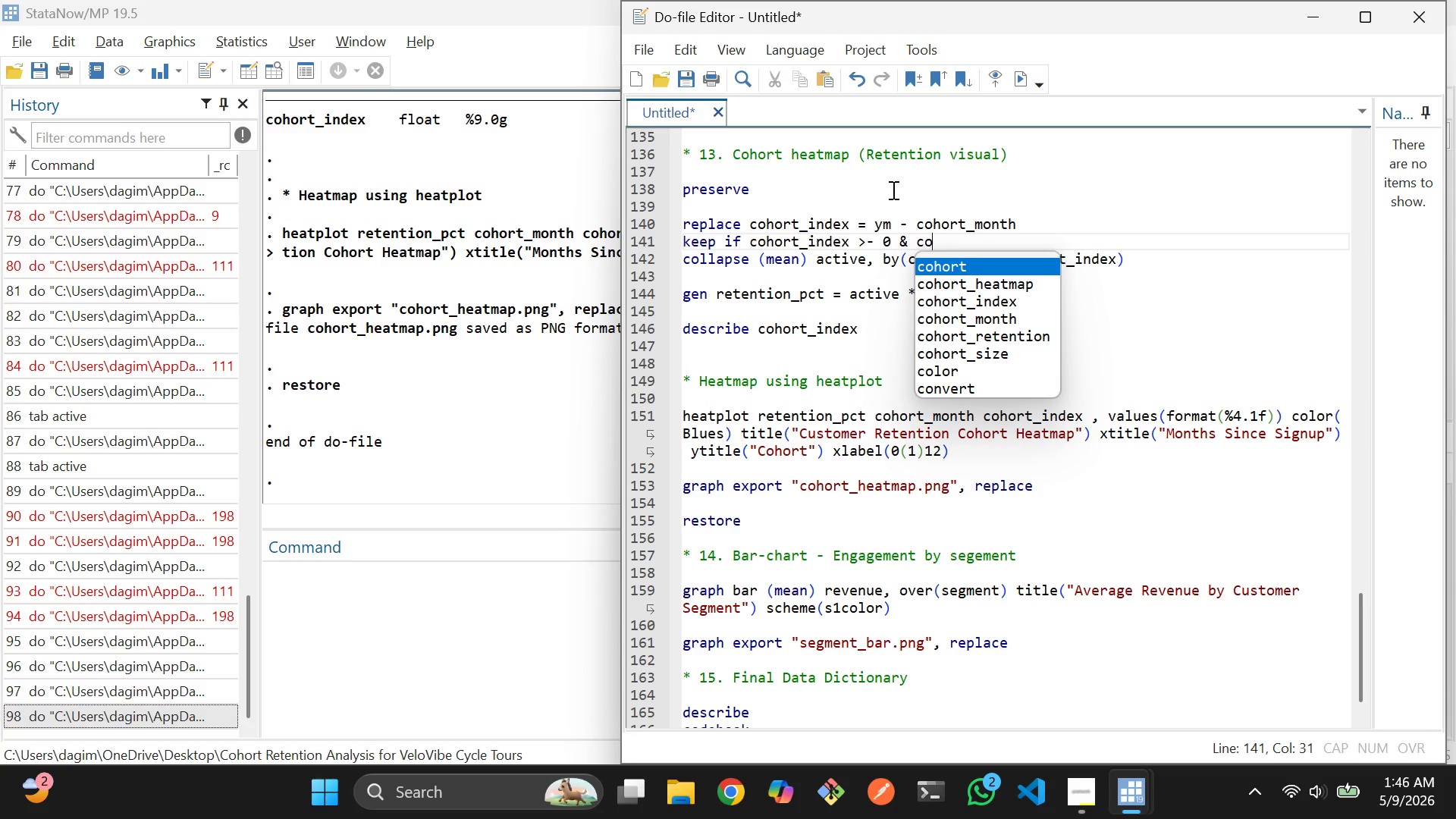 